 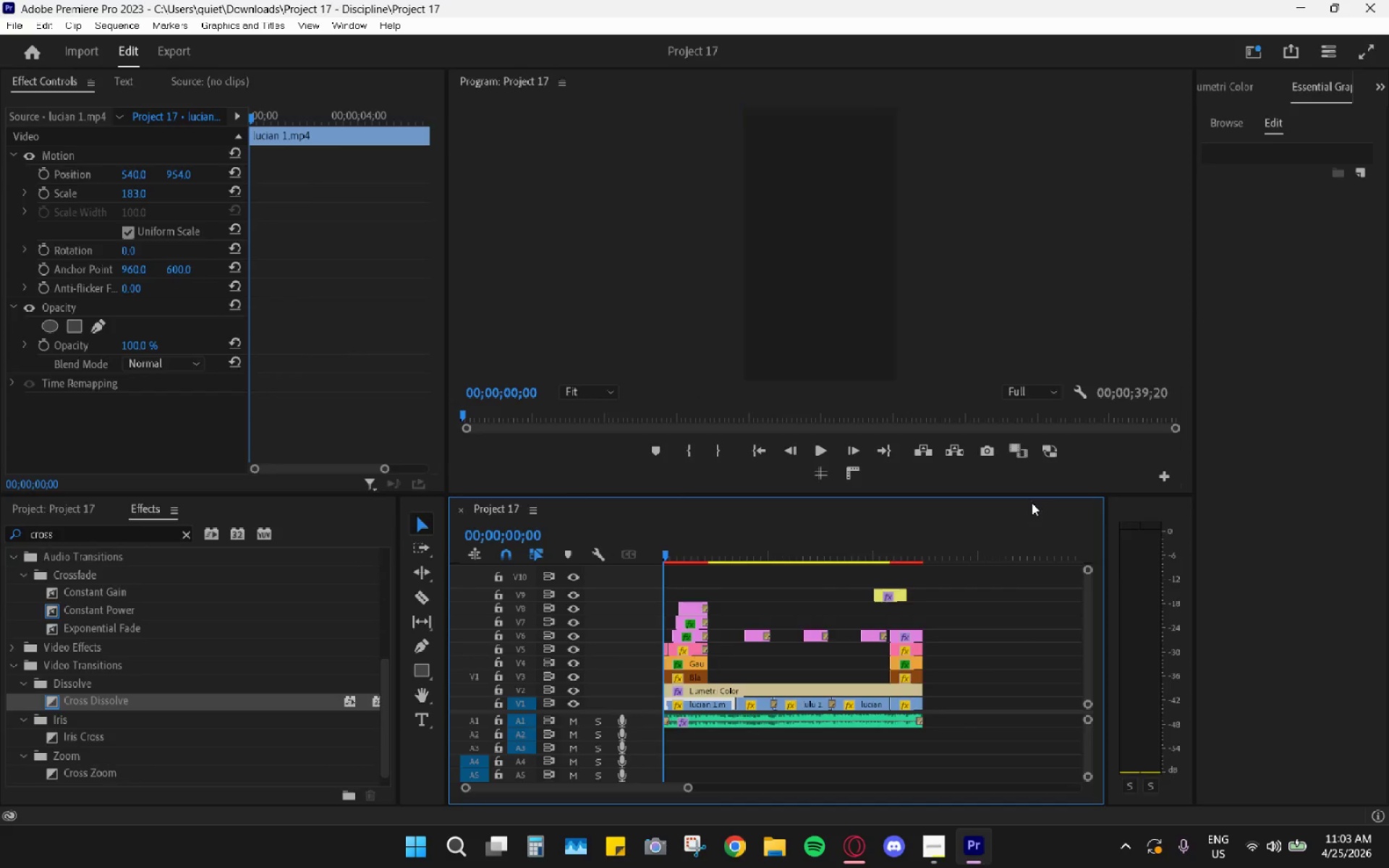 
triple_click([1032, 503])
 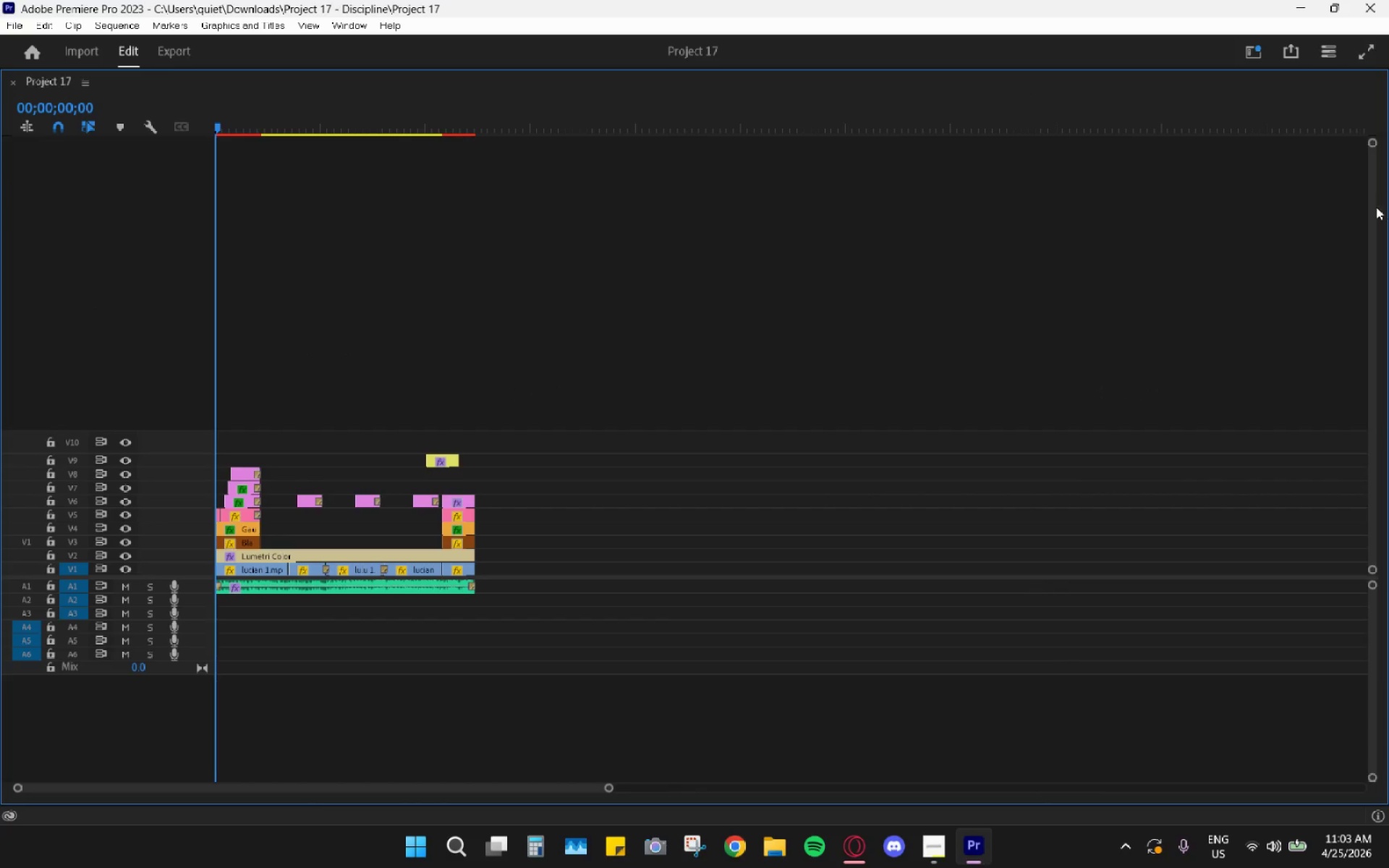 
left_click_drag(start_coordinate=[1370, 142], to_coordinate=[1375, 158])
 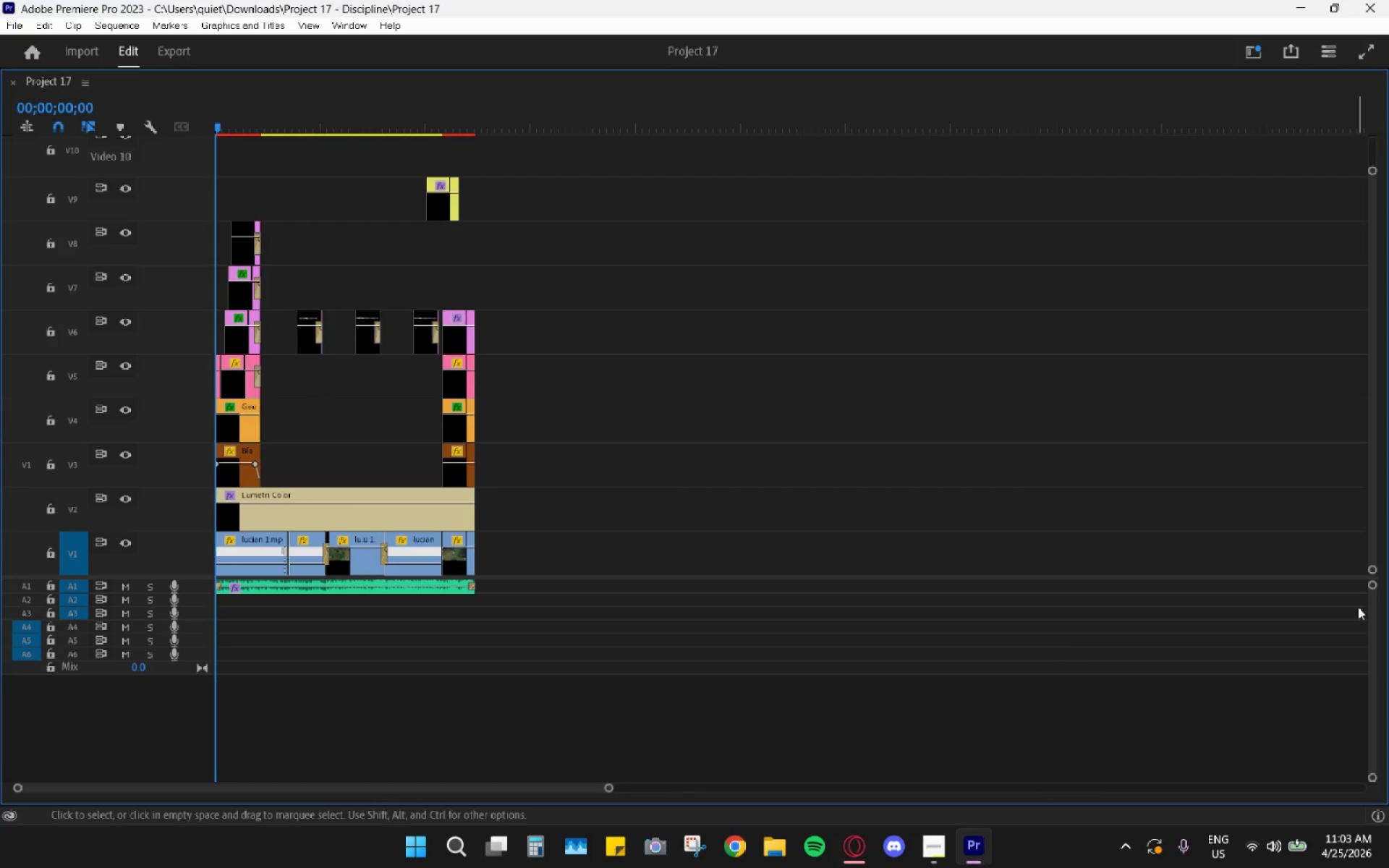 
left_click_drag(start_coordinate=[1371, 590], to_coordinate=[1372, 600])
 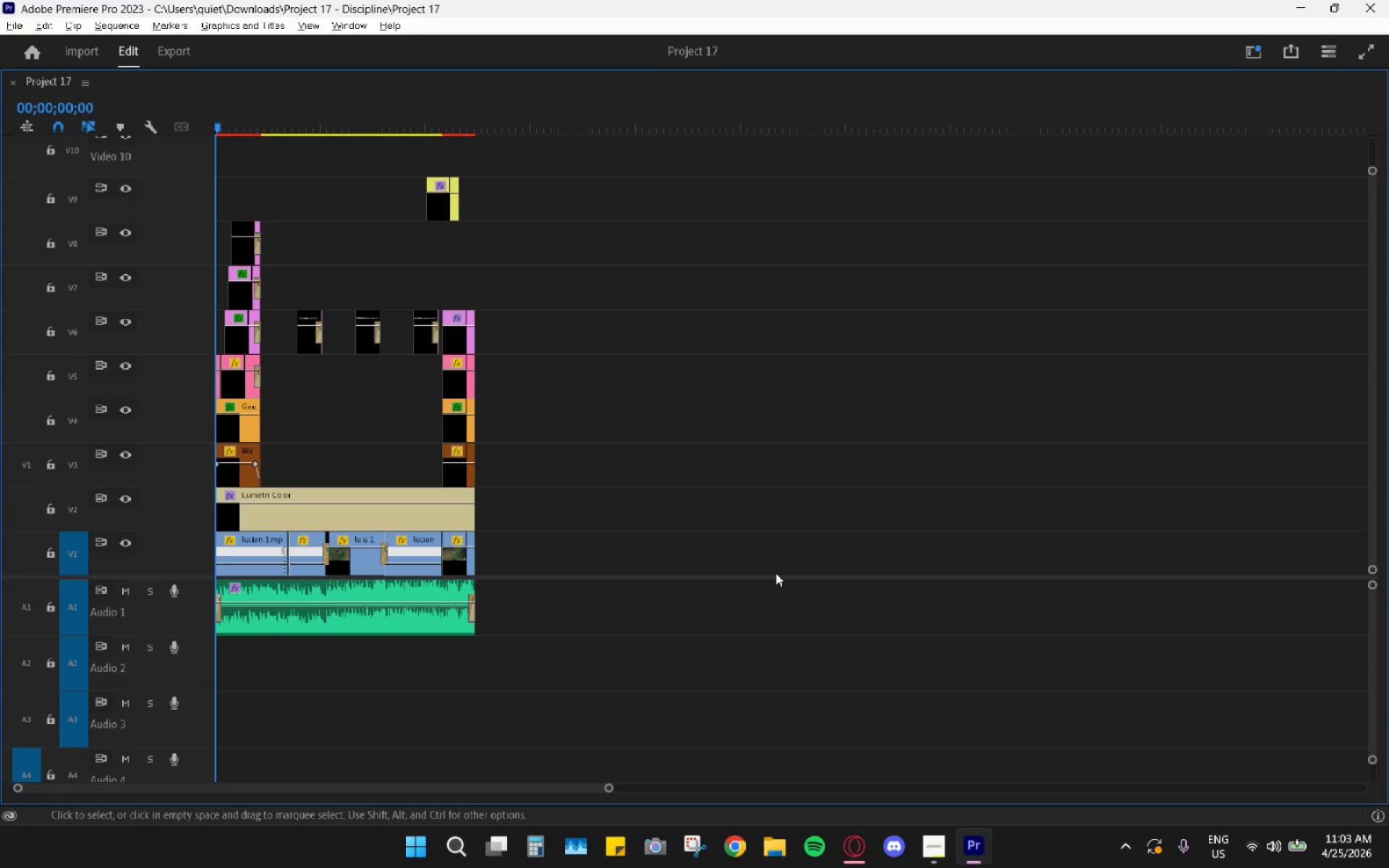 
hold_key(key=AltLeft, duration=0.8)
 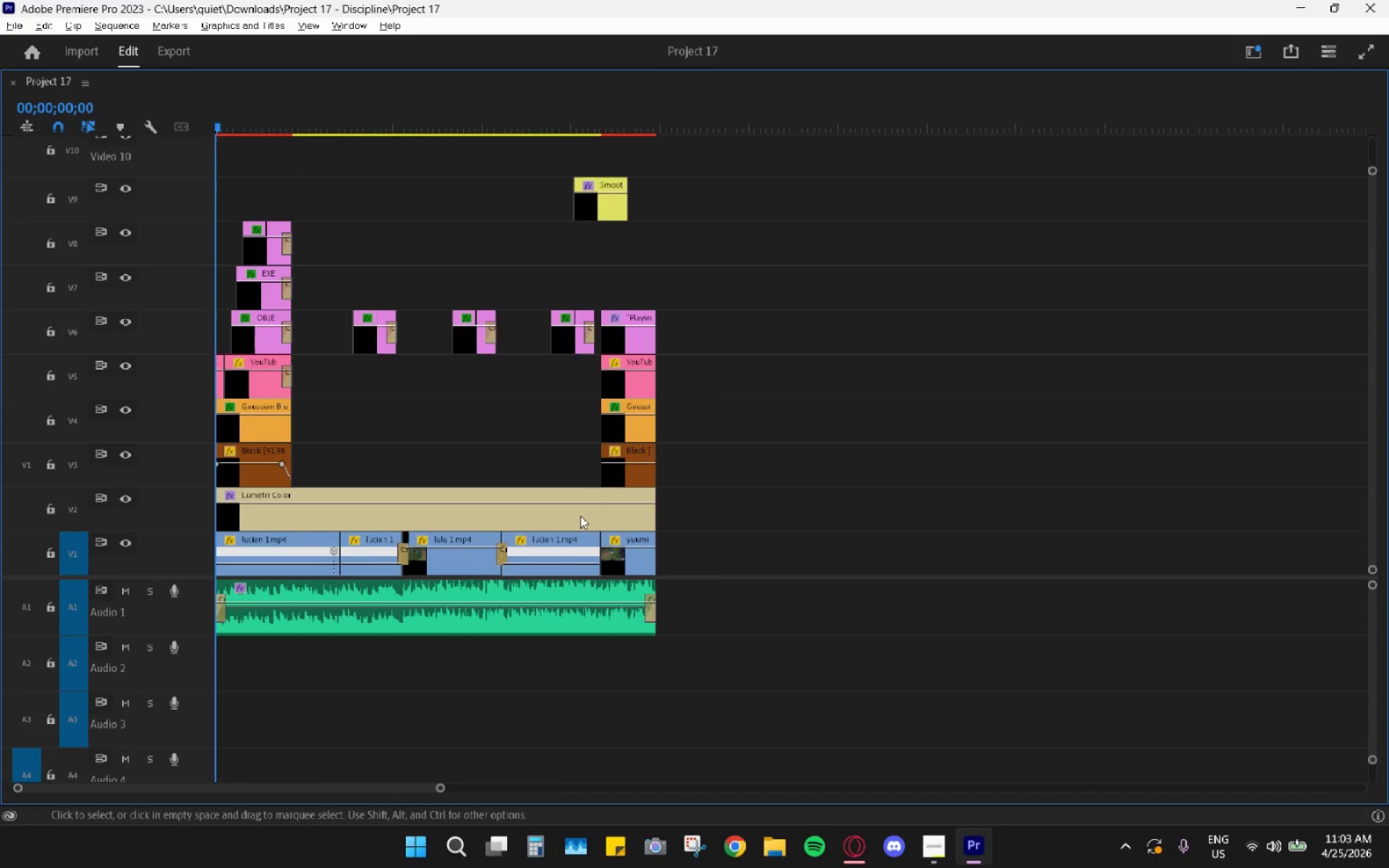 
hold_key(key=AltLeft, duration=0.36)
 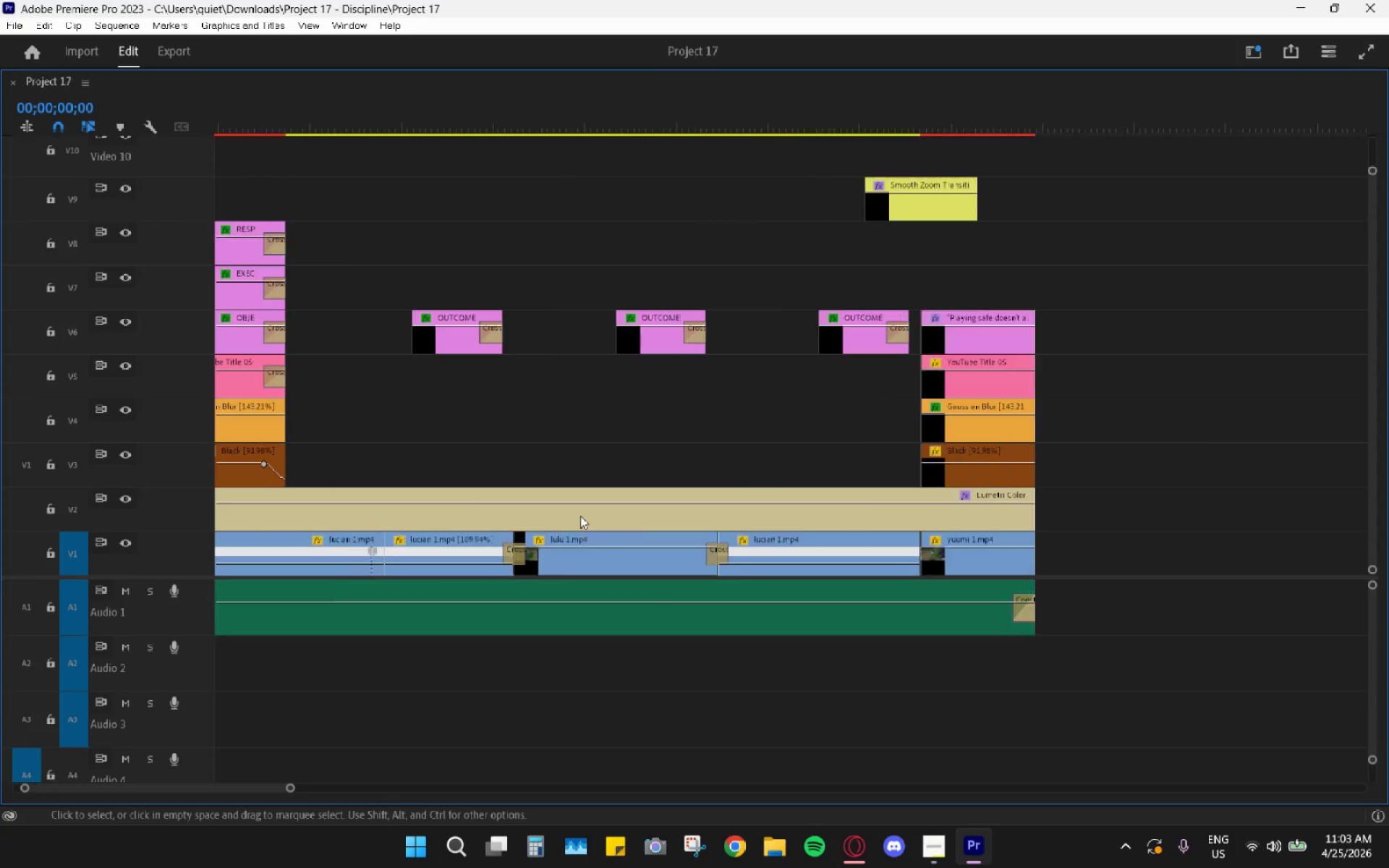 
hold_key(key=AltLeft, duration=0.41)
 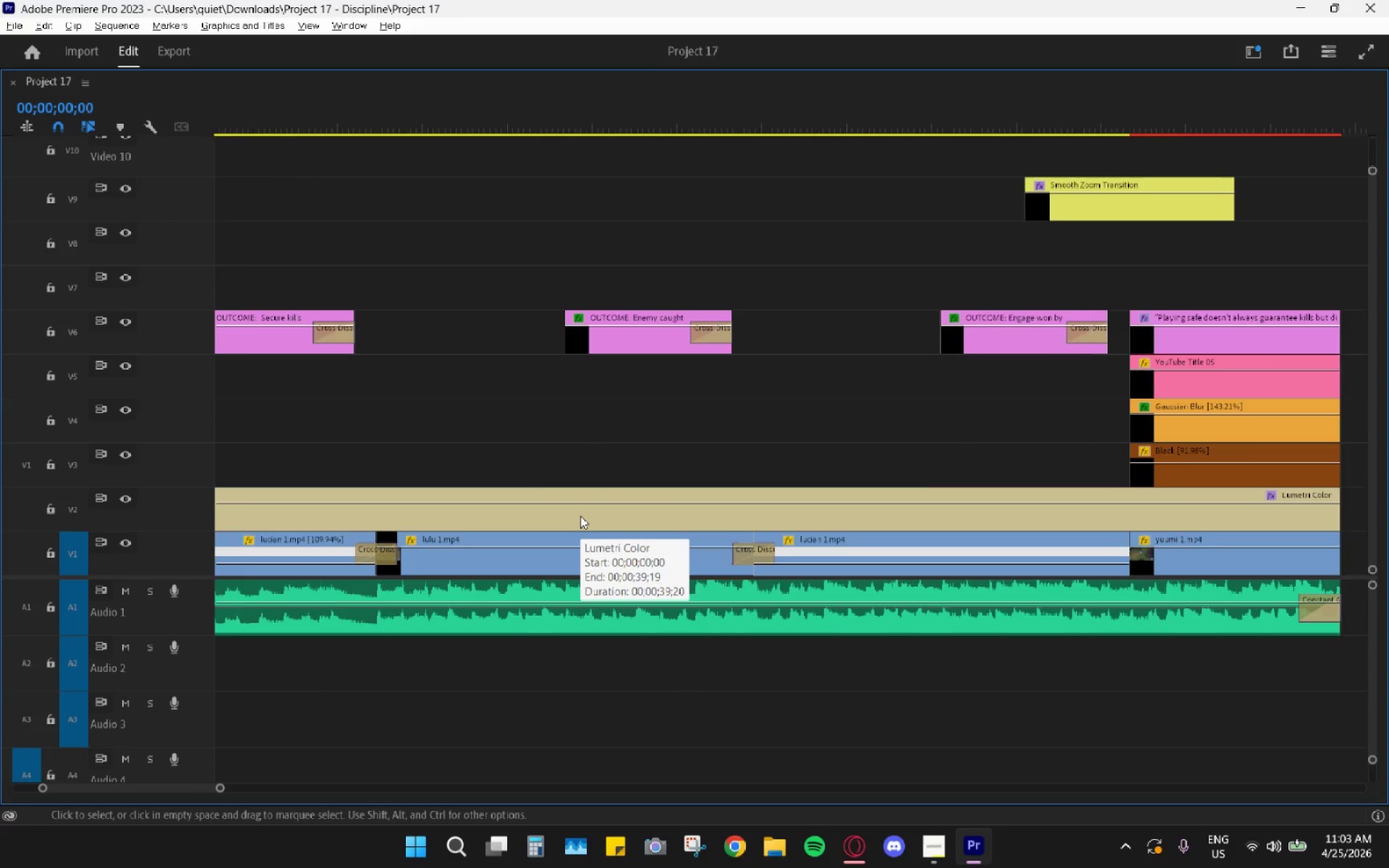 
hold_key(key=AltLeft, duration=0.61)
 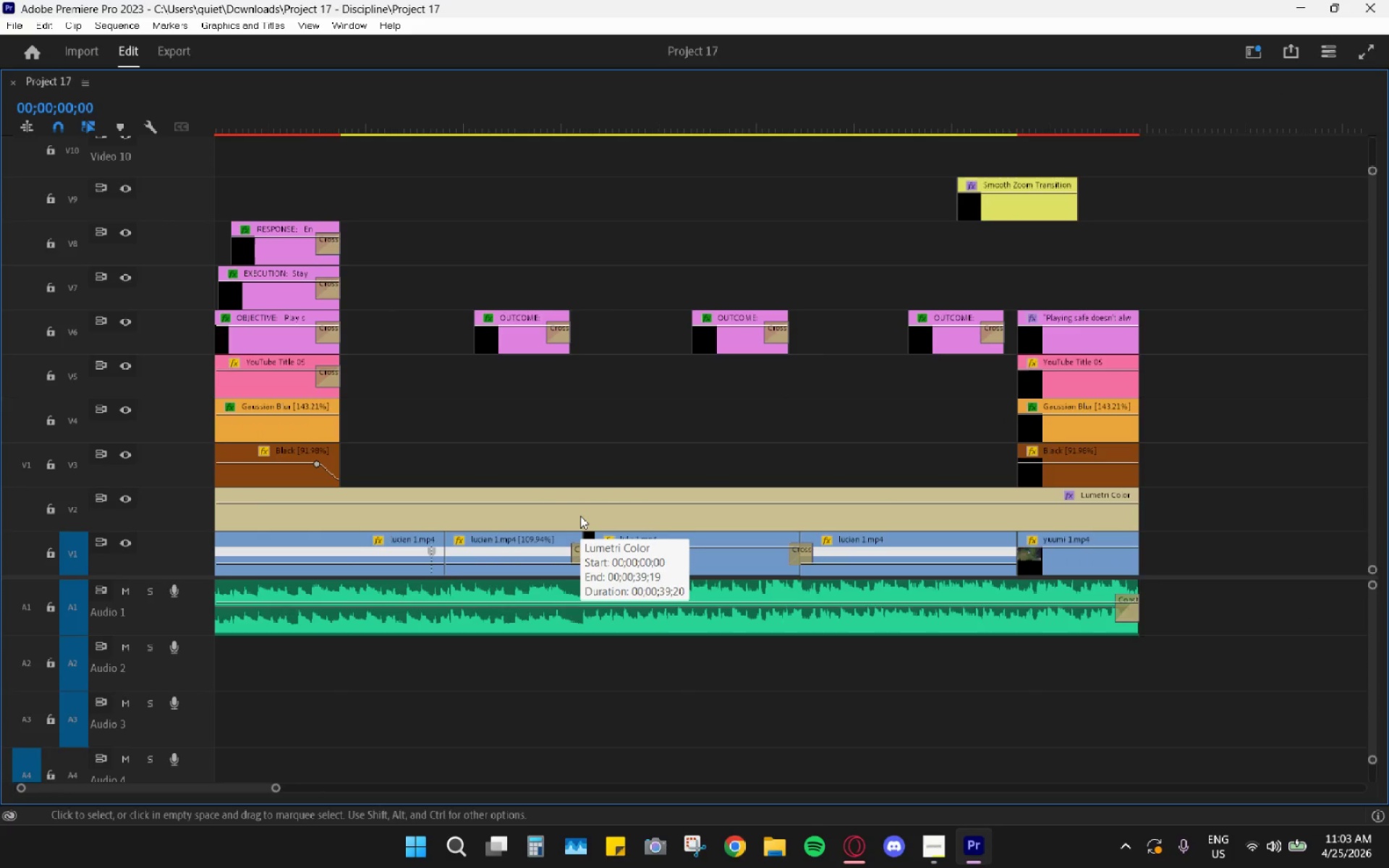 
key(Alt+AltLeft)
 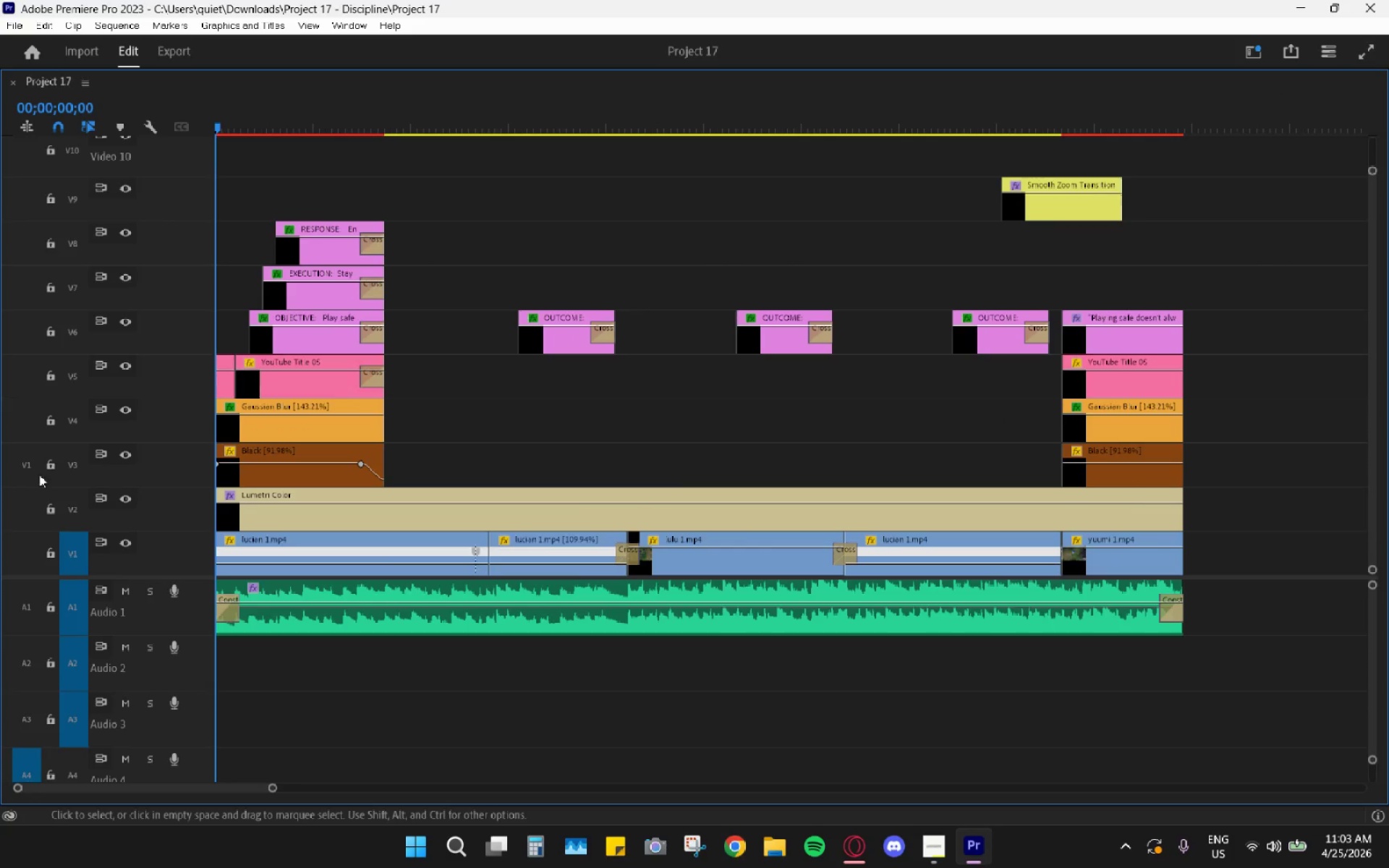 
scroll: coordinate [521, 519], scroll_direction: up, amount: 43.0
 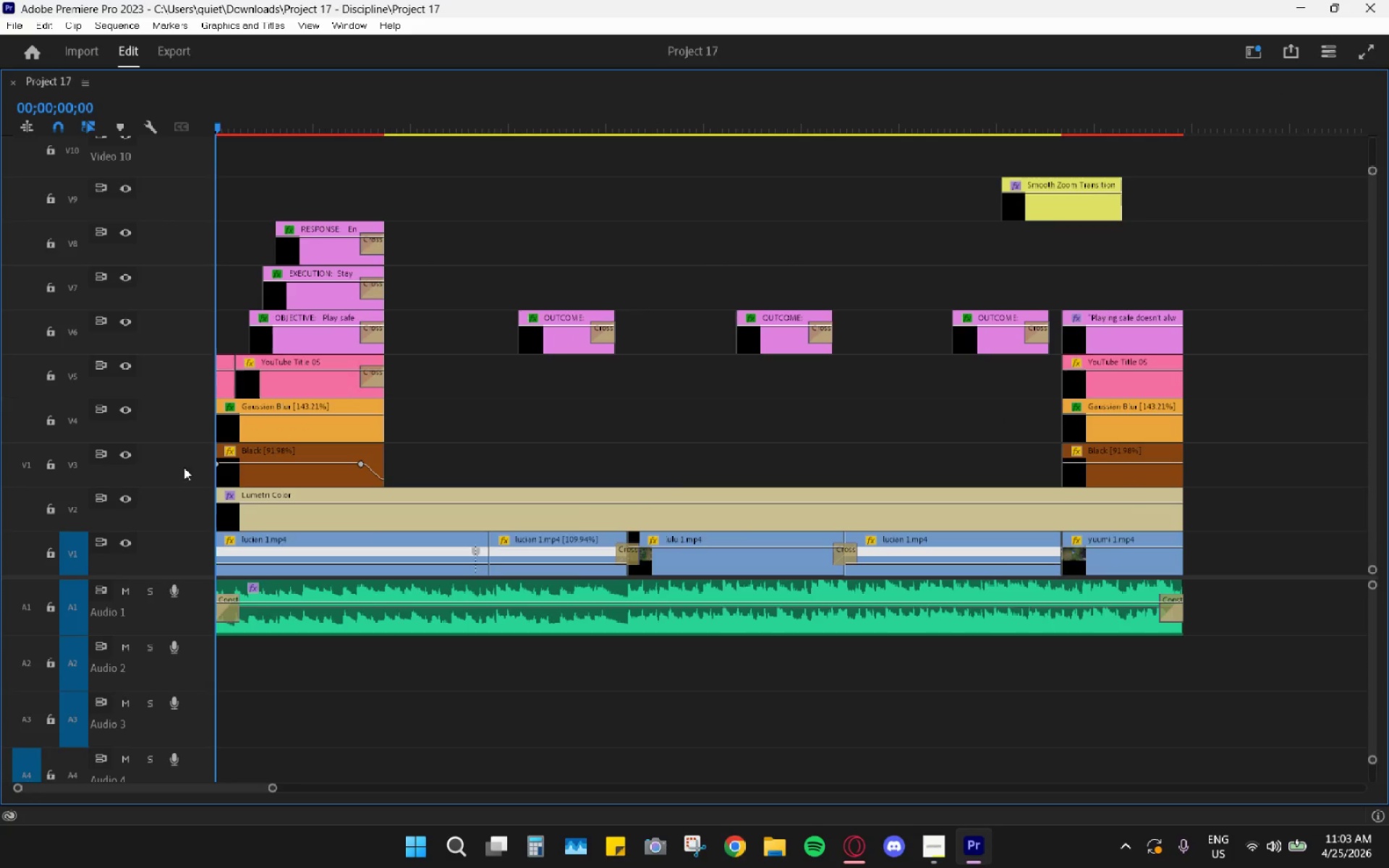 
hold_key(key=AltLeft, duration=2.03)
scroll: coordinate [130, 420], scroll_direction: up, amount: 2.0
 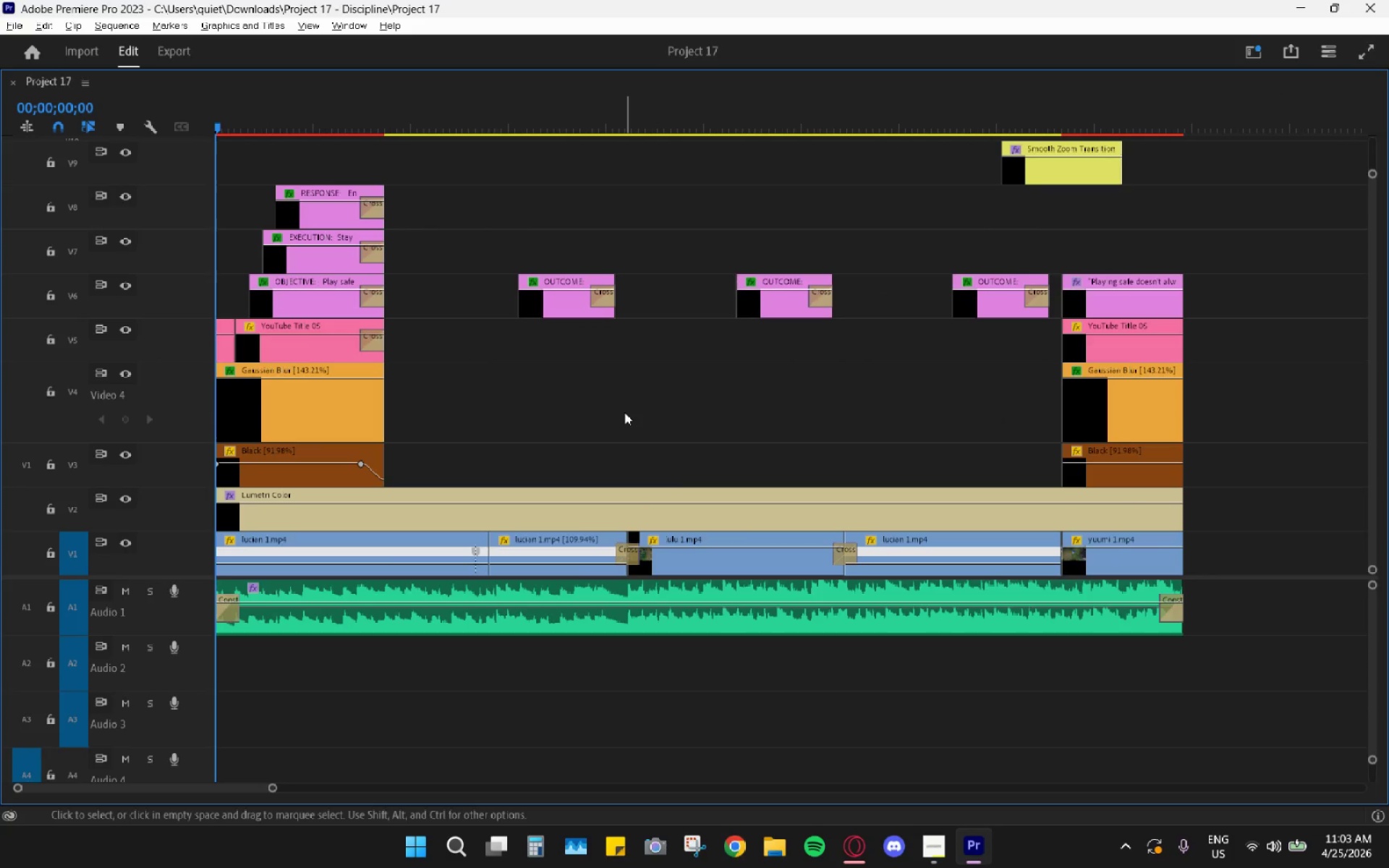 
key(Control+Z)
 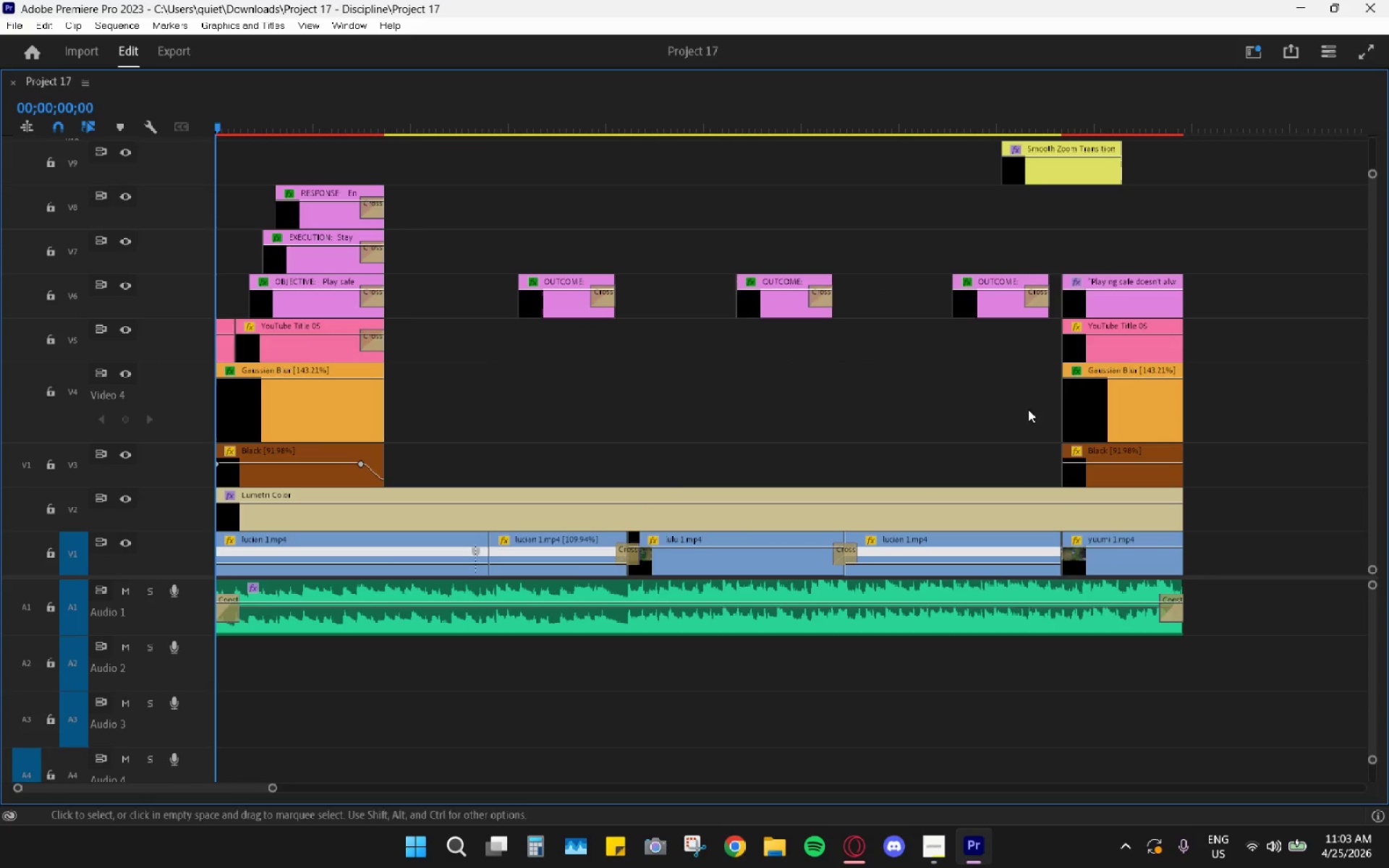 
key(Control+Z)
 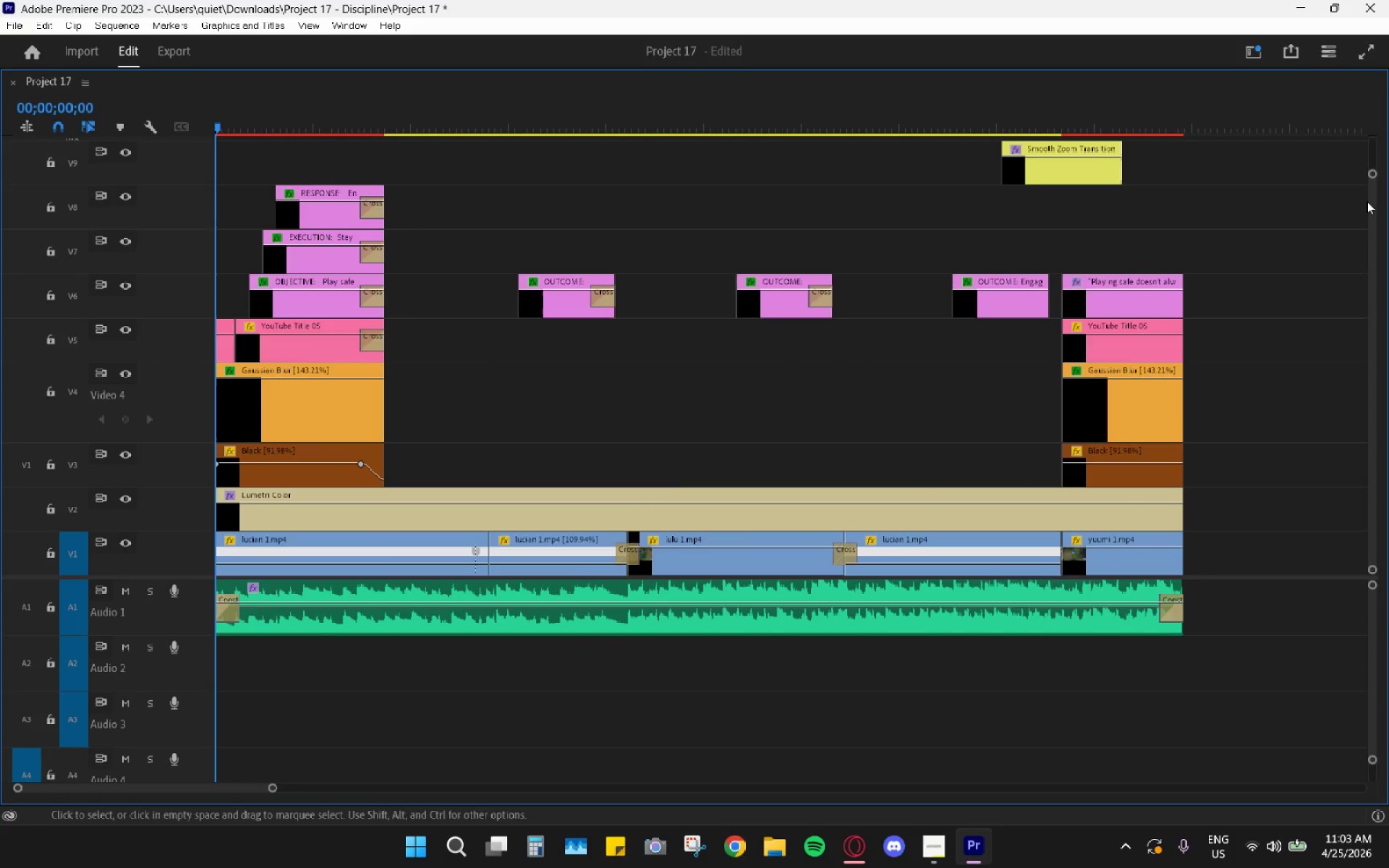 
key(Control+Shift+Z)
 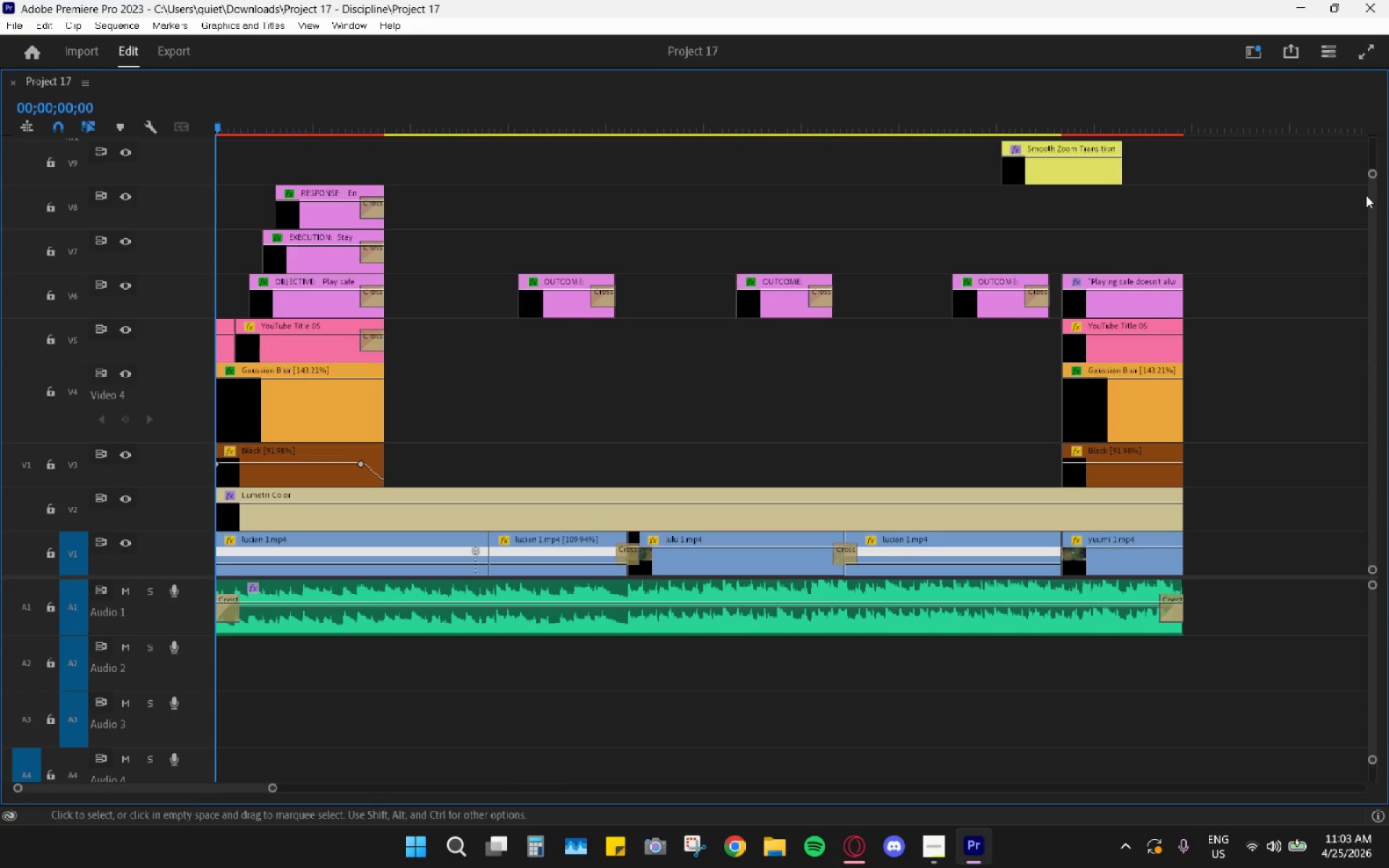 
key(Control+Shift+Z)
 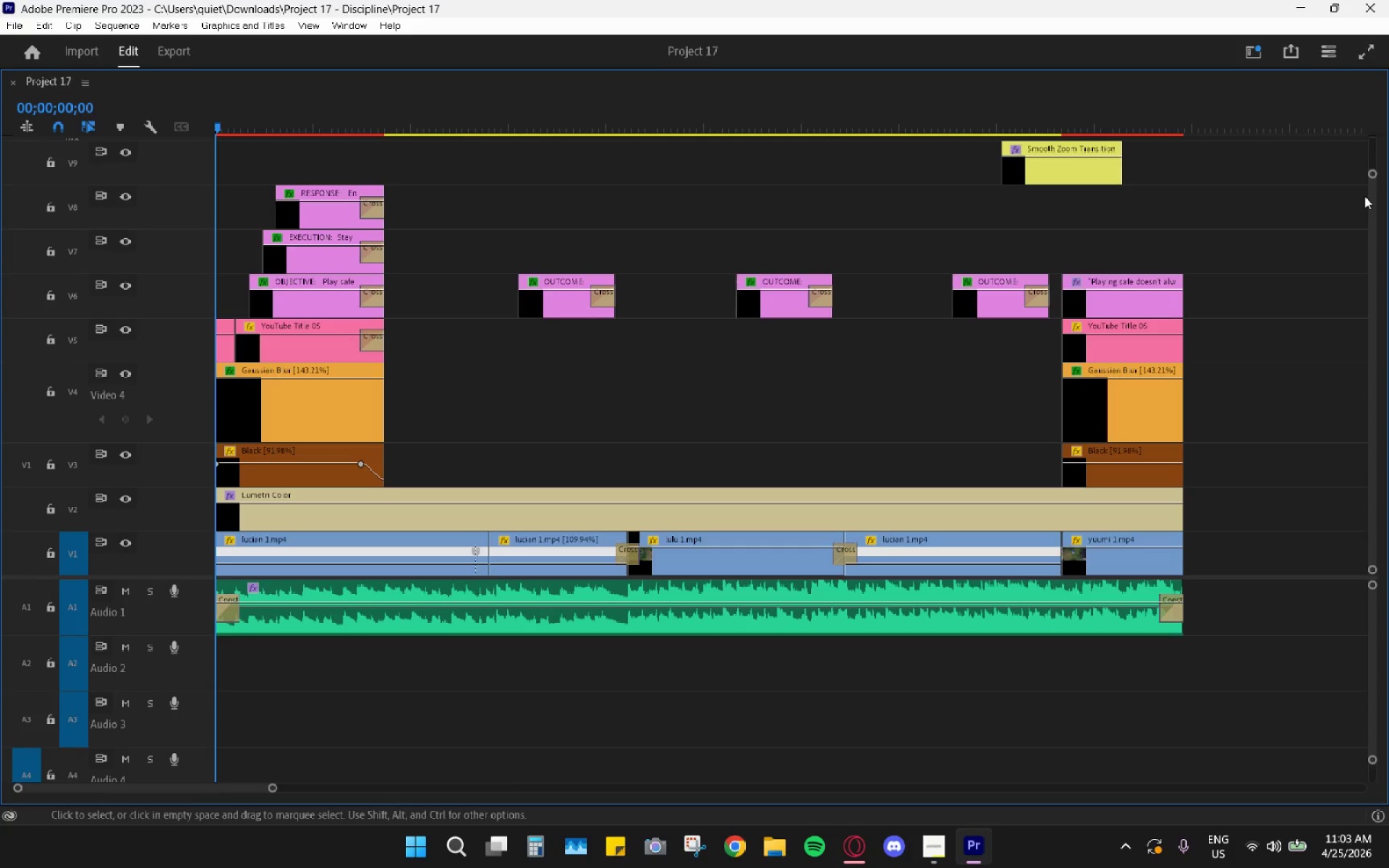 
key(Control+Shift+Z)
 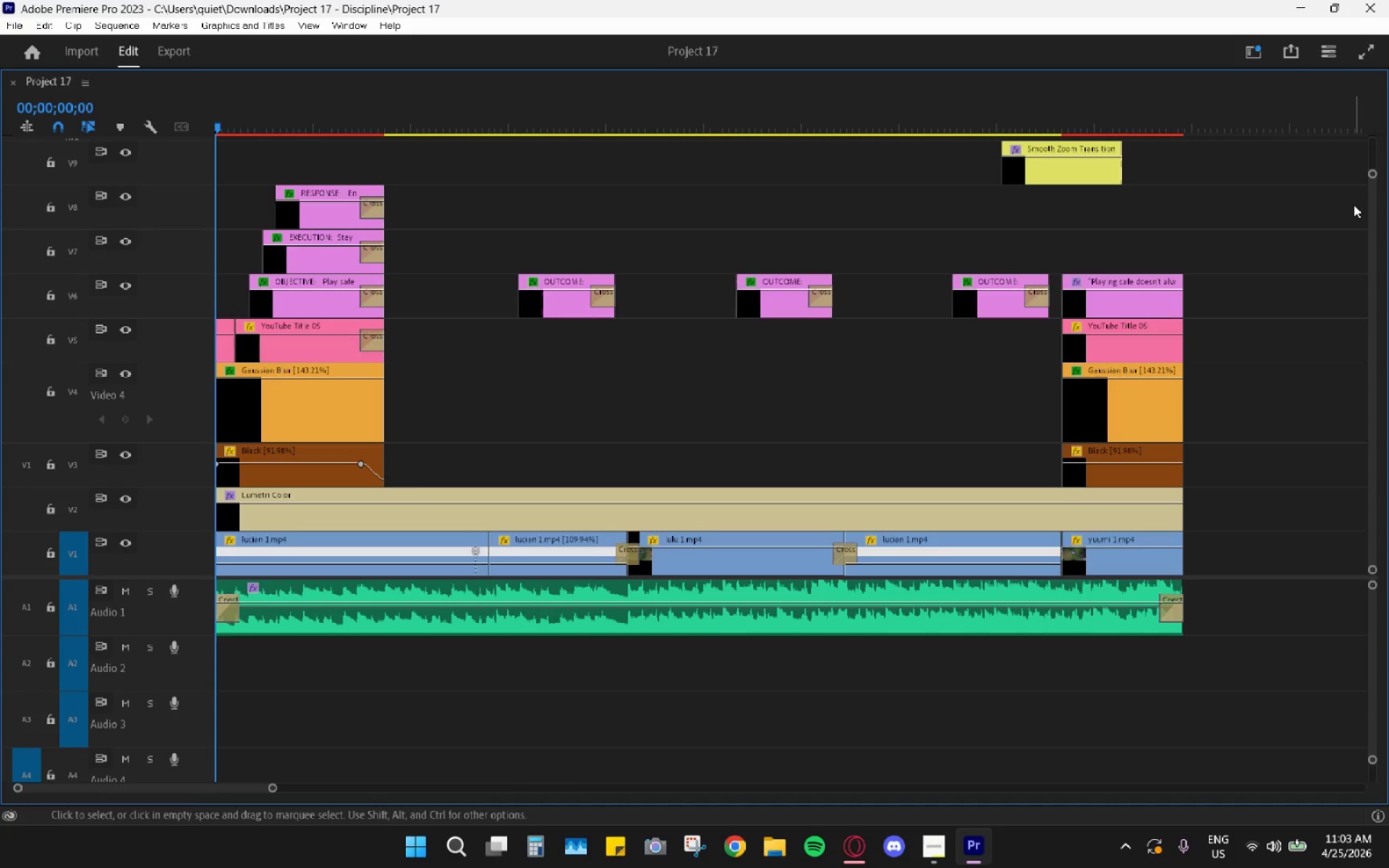 
key(Control+Shift+Z)
 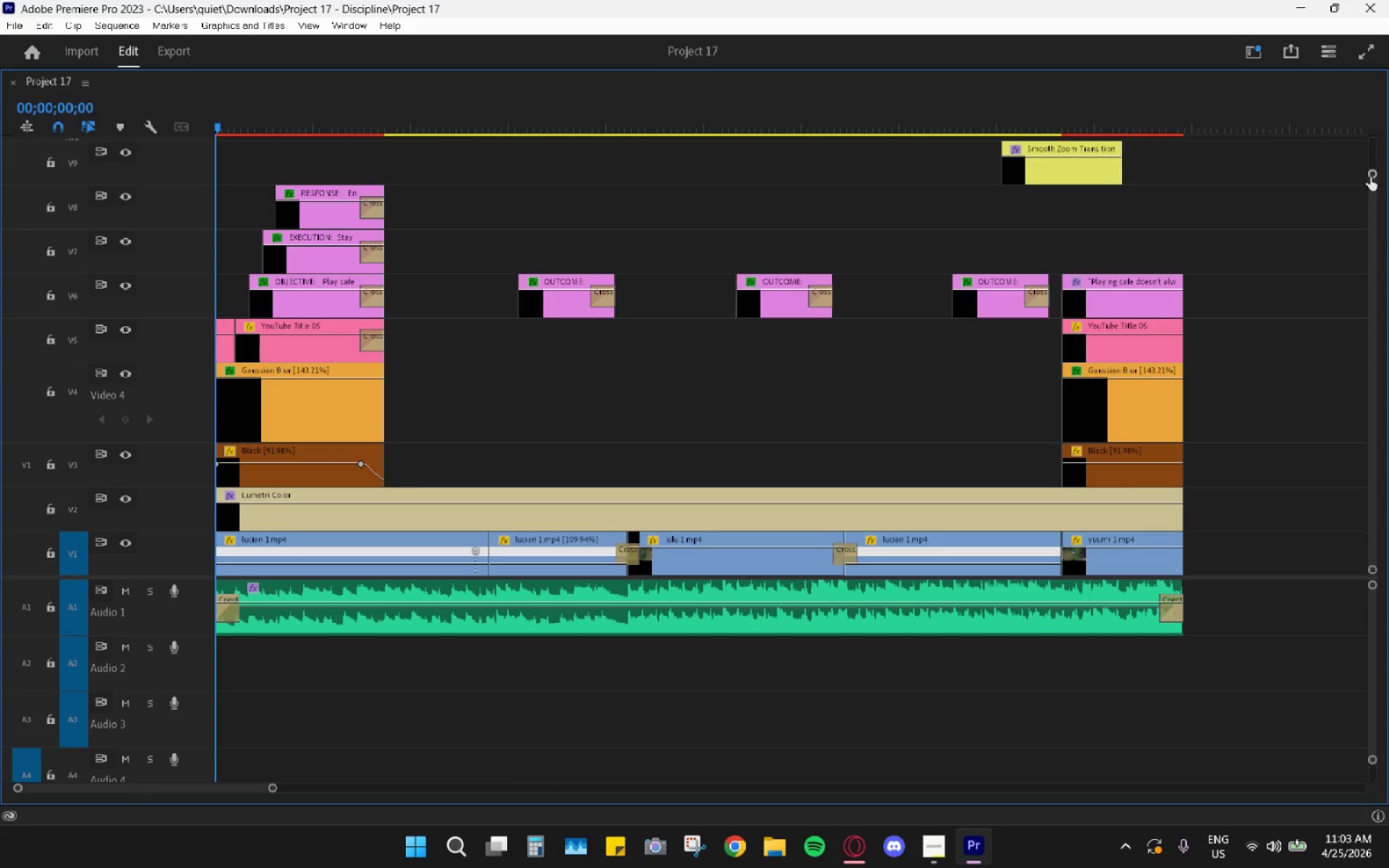 
left_click_drag(start_coordinate=[1372, 175], to_coordinate=[1379, 153])
 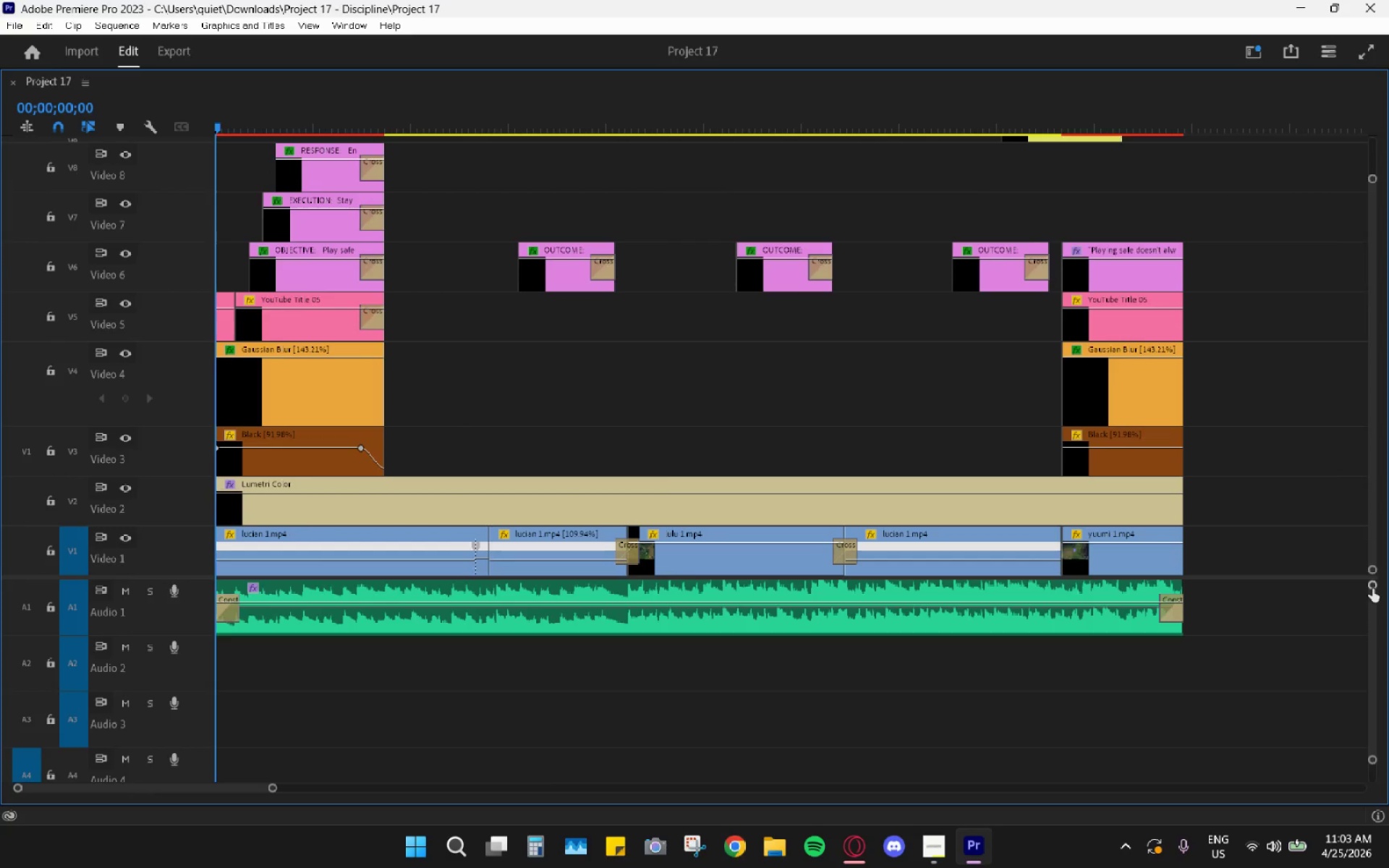 
left_click_drag(start_coordinate=[1374, 577], to_coordinate=[1367, 632])
 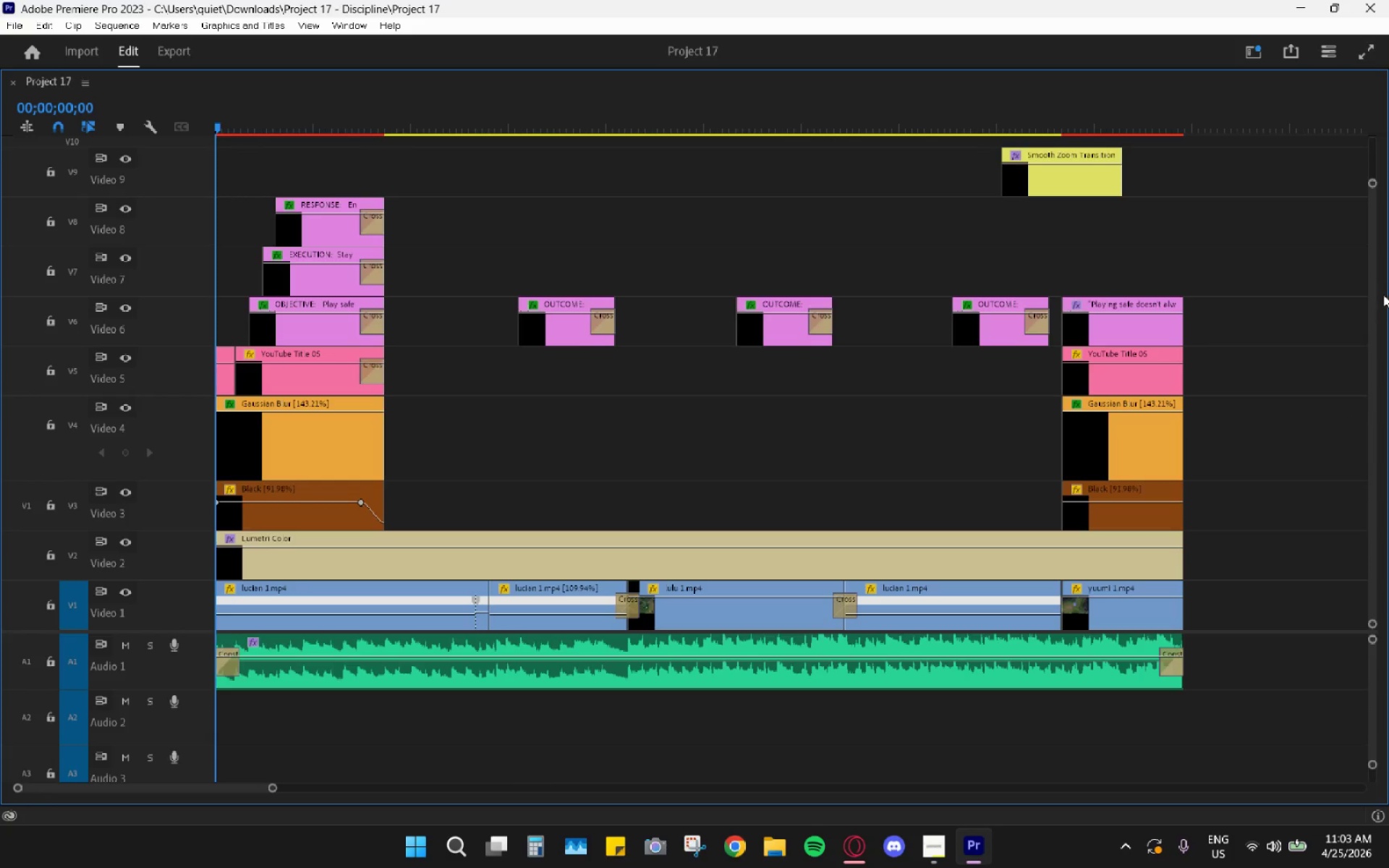 
left_click_drag(start_coordinate=[1377, 297], to_coordinate=[1373, 304])
 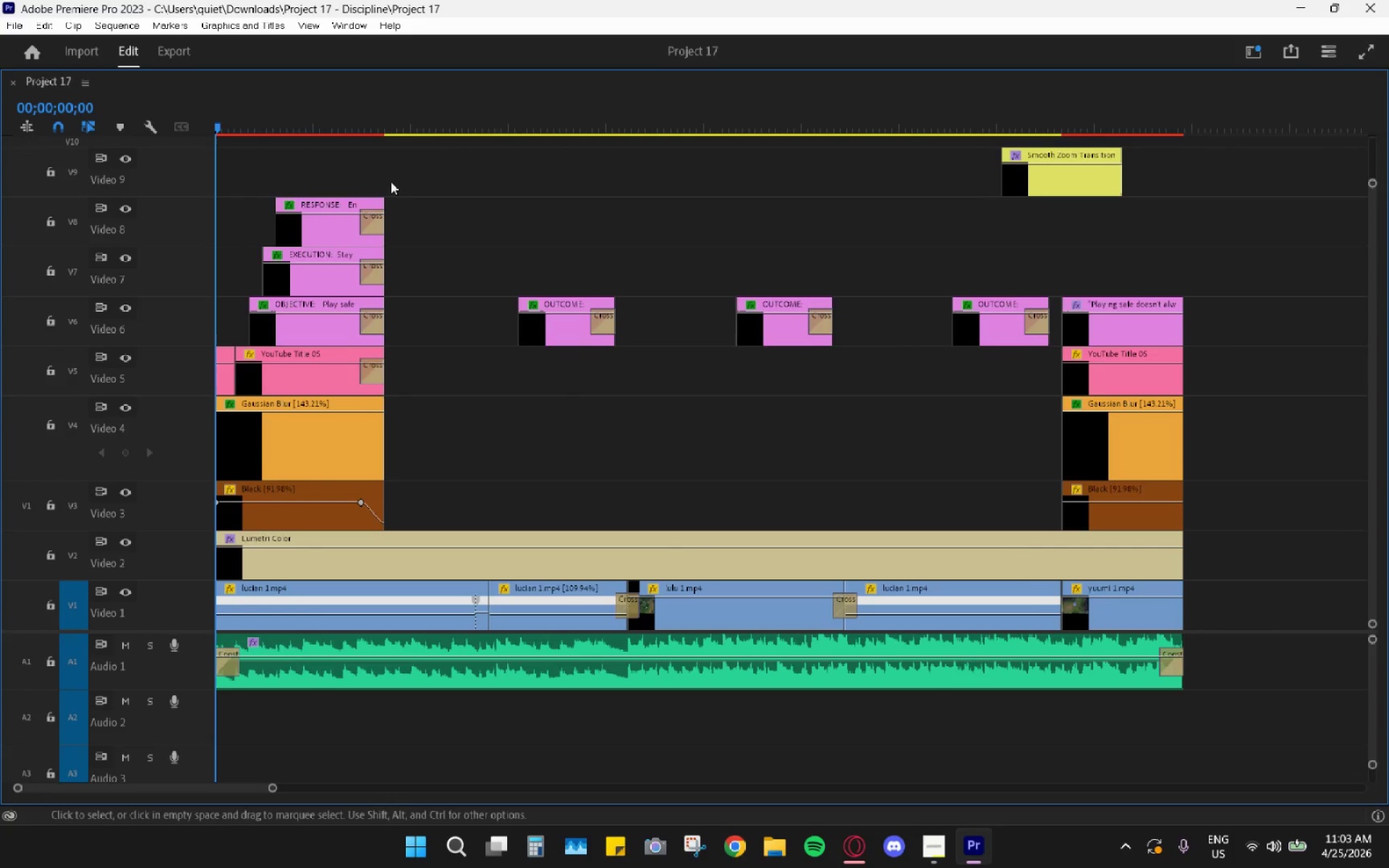 
left_click_drag(start_coordinate=[228, 211], to_coordinate=[298, 307])
 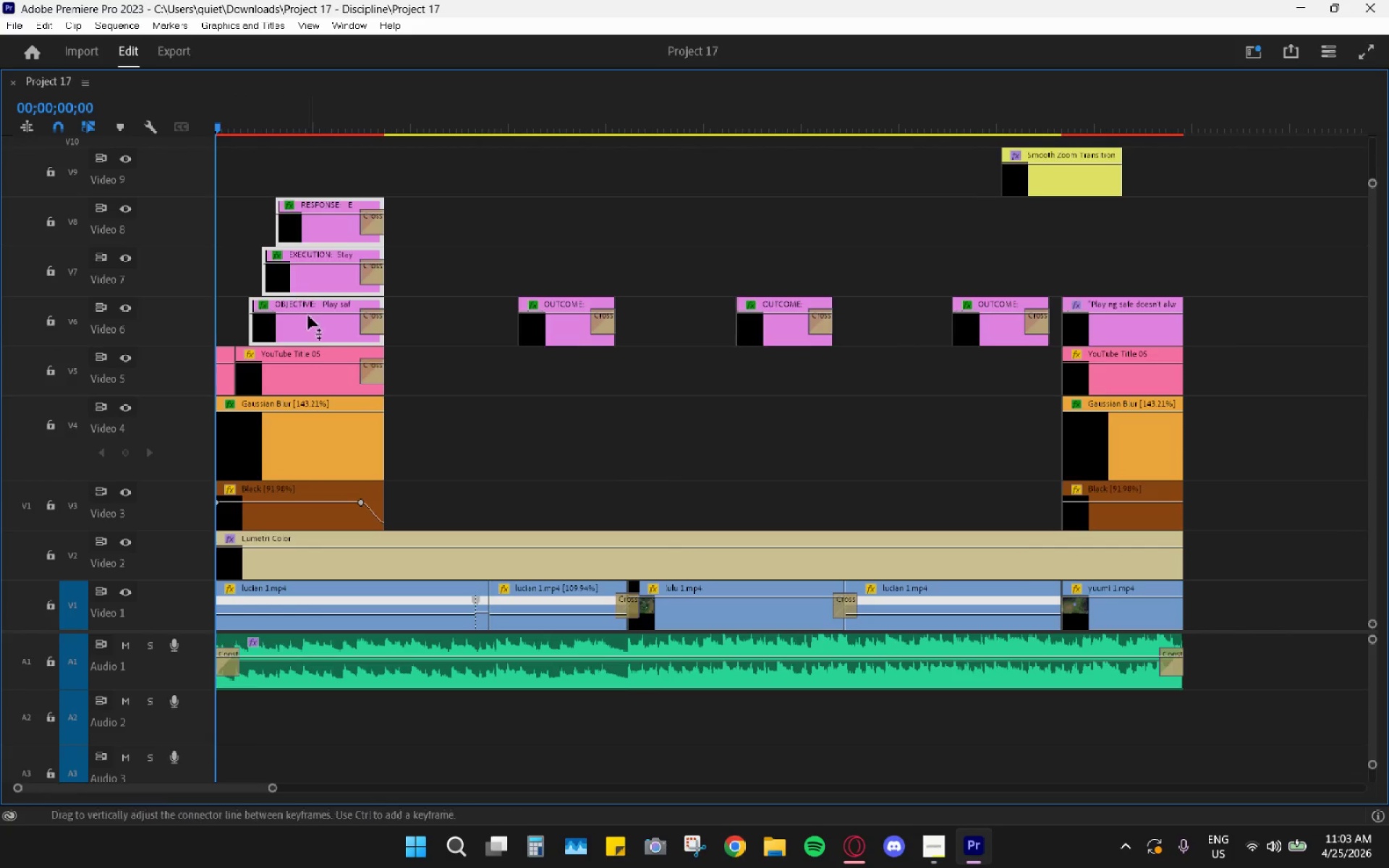 
right_click([310, 319])
 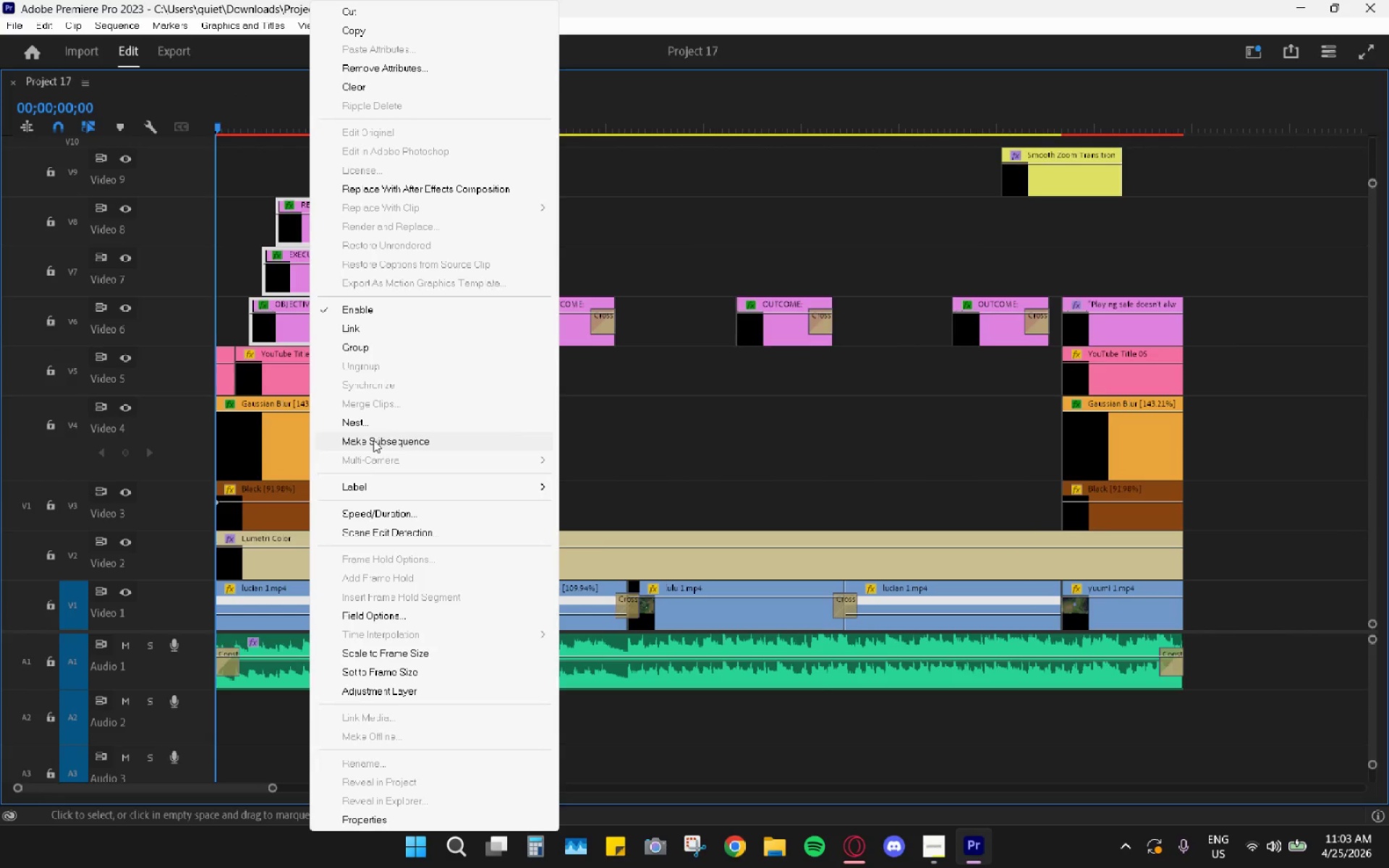 
left_click([613, 244])
 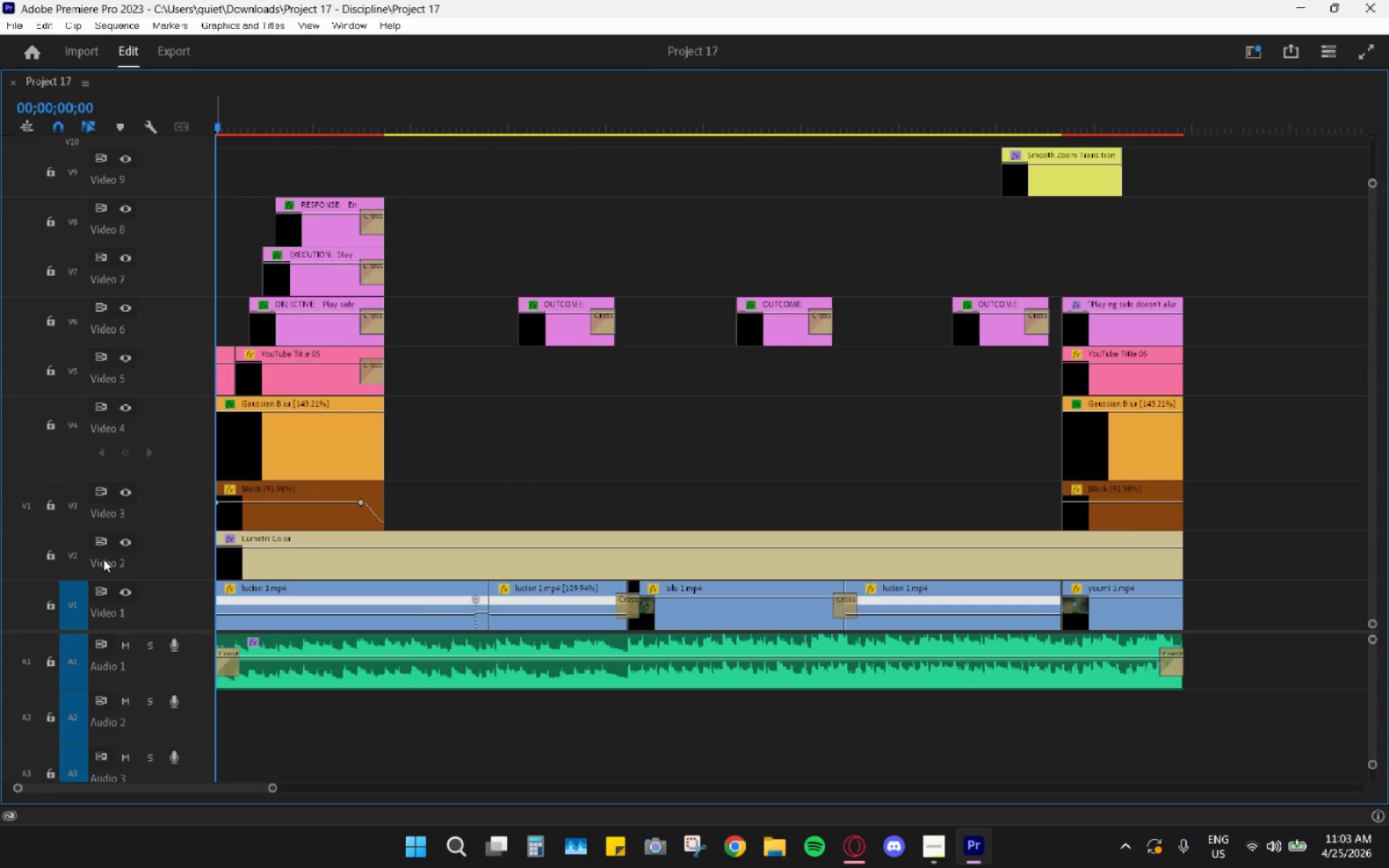 
right_click([104, 613])
 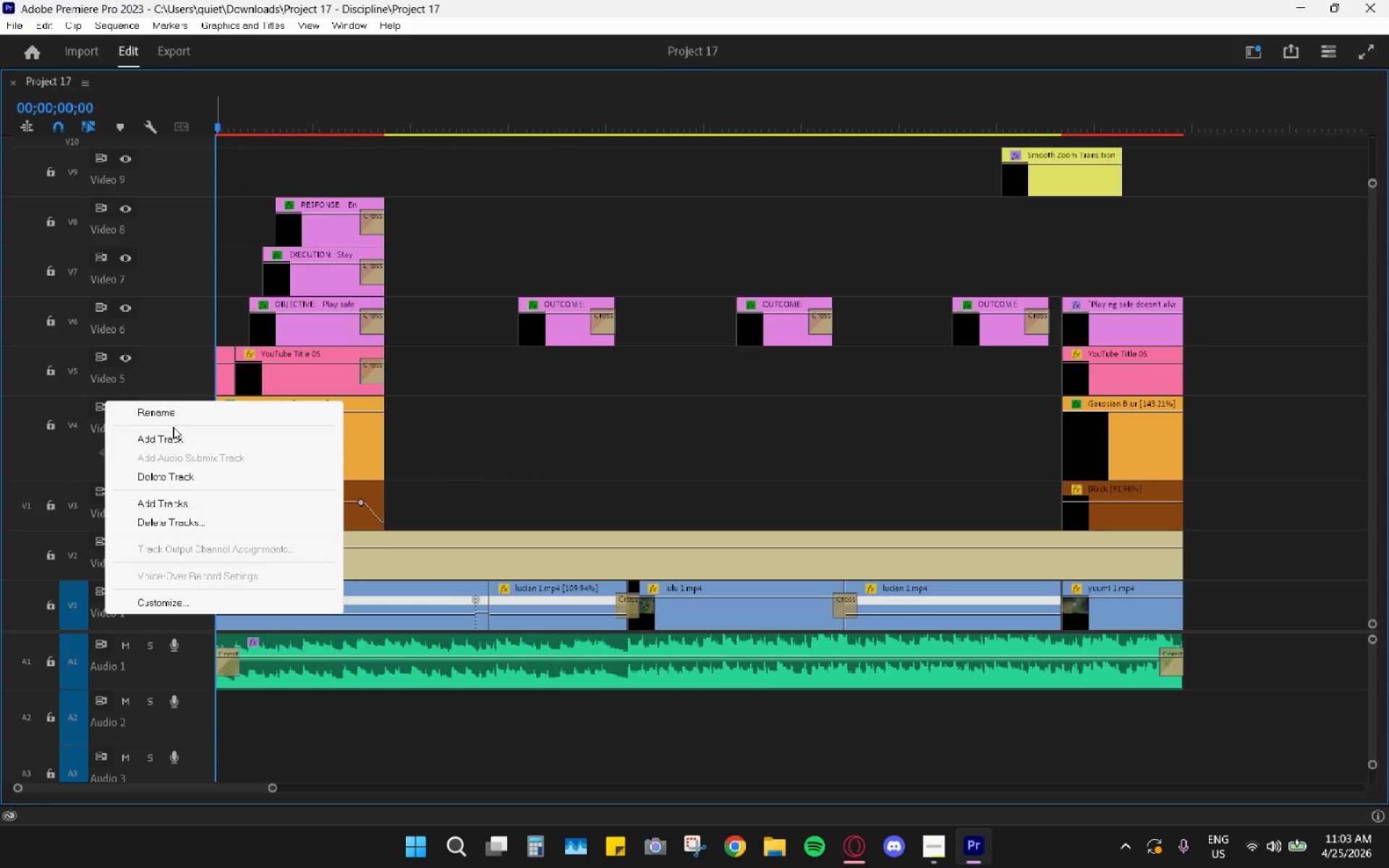 
left_click([174, 416])
 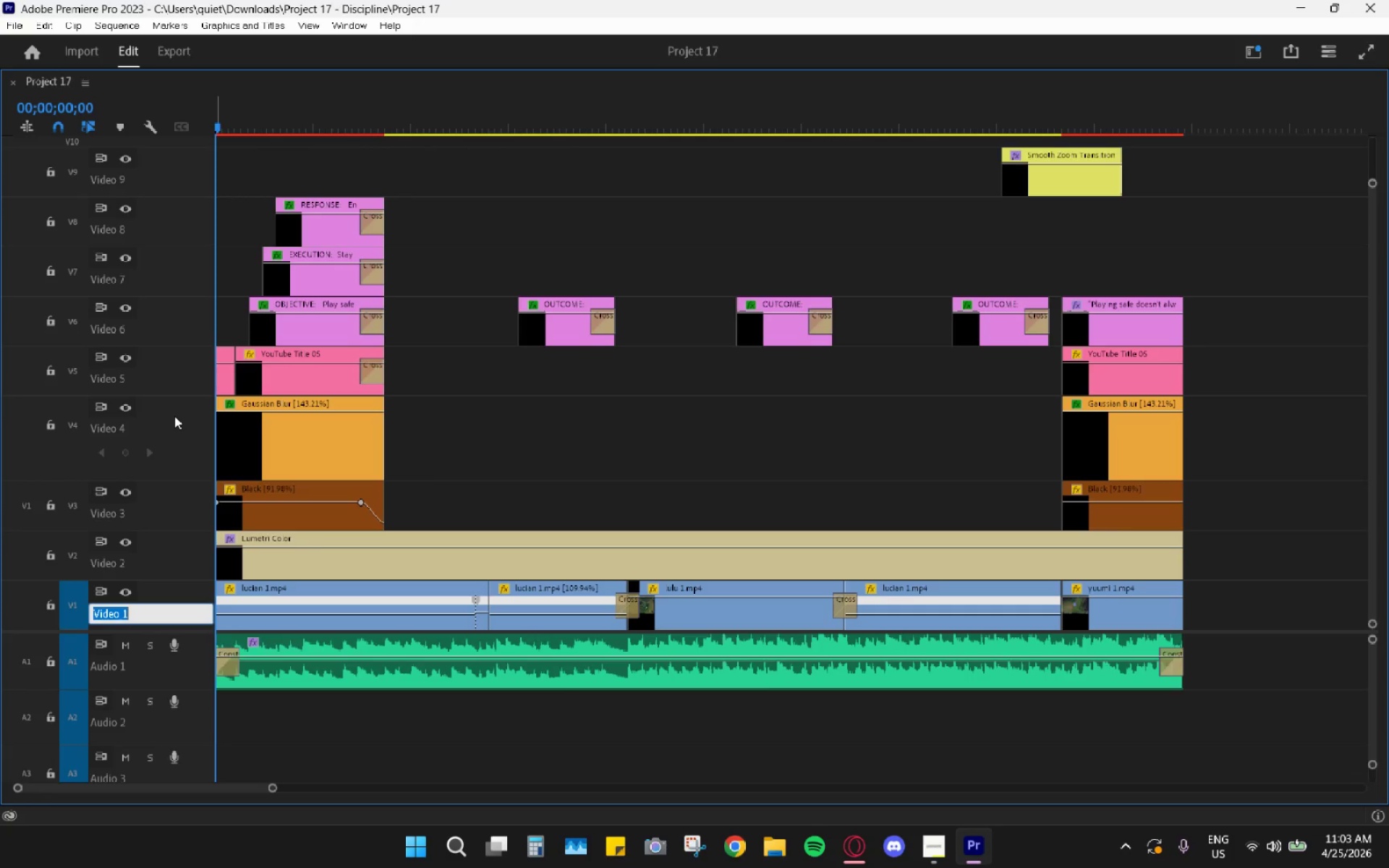 
type(A-Roll)
 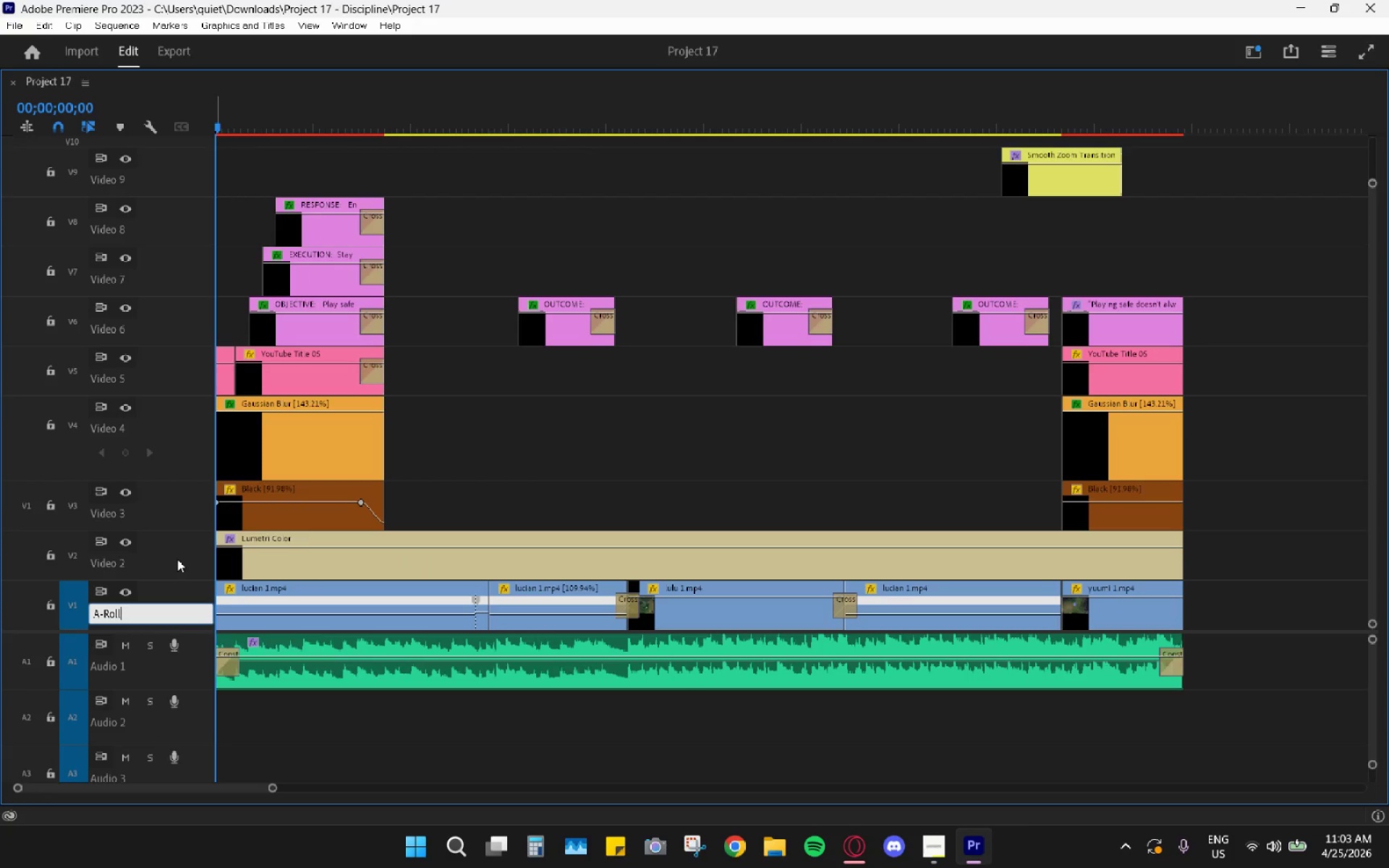 
left_click([106, 567])
 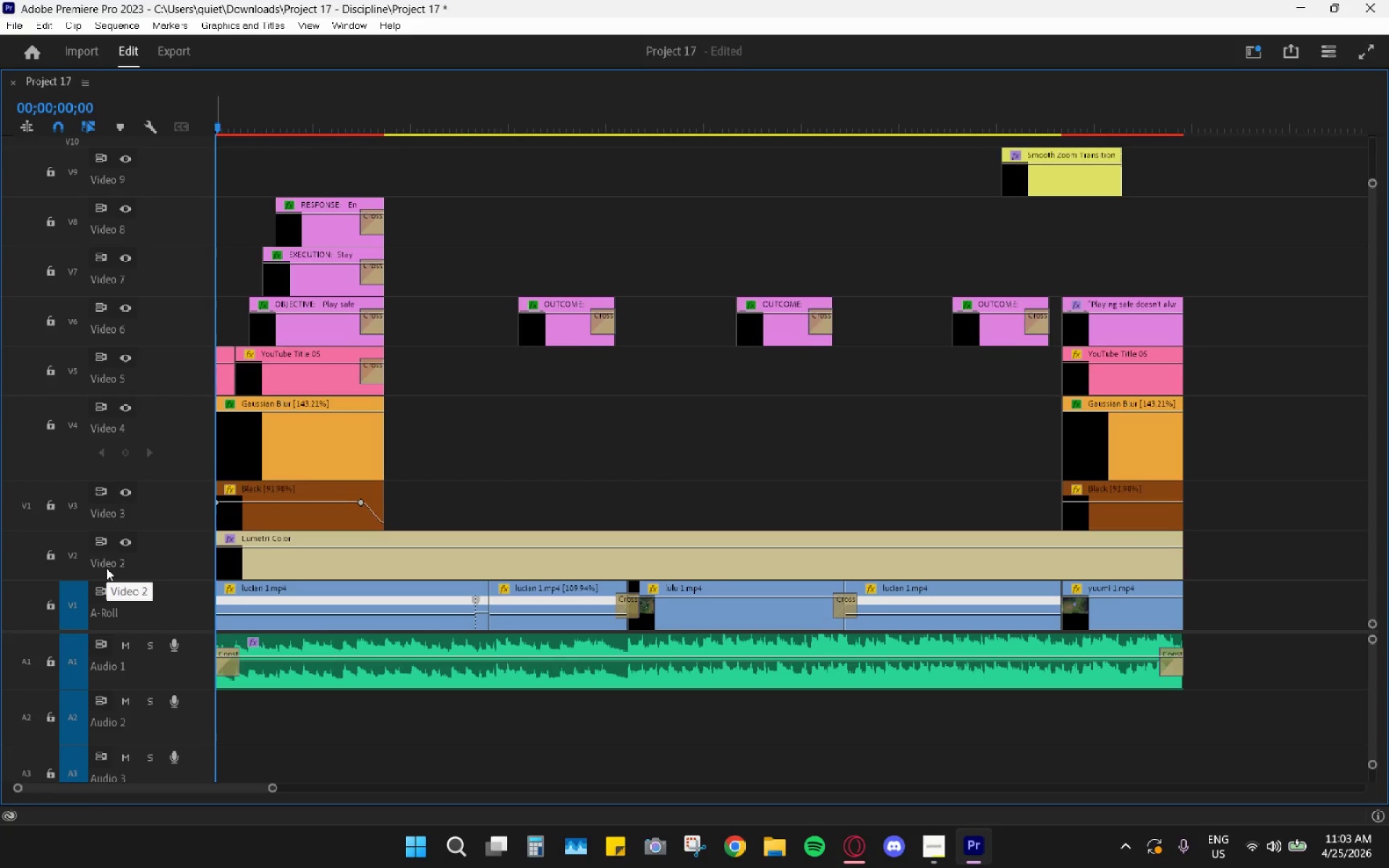 
right_click([106, 568])
 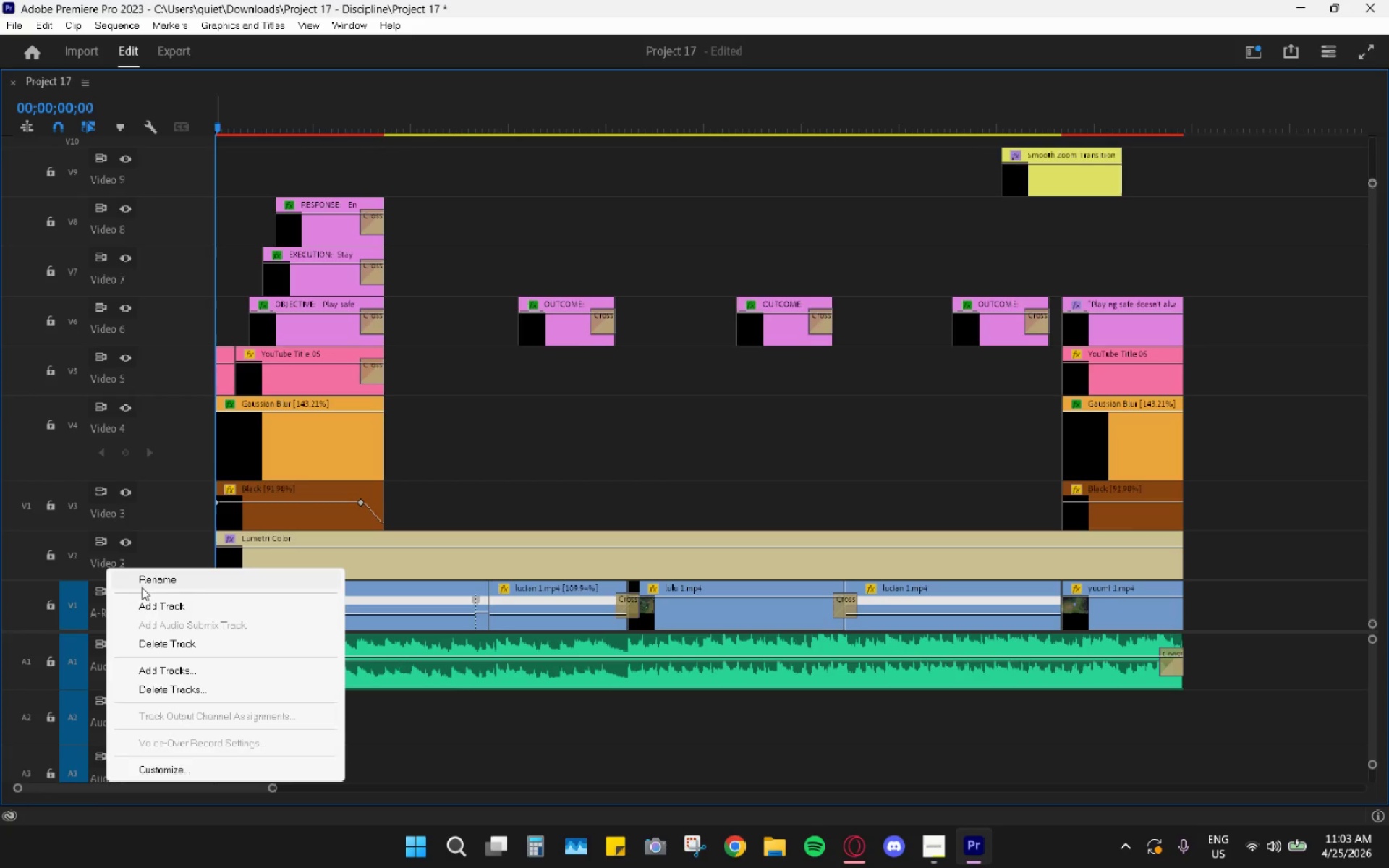 
left_click([152, 587])
 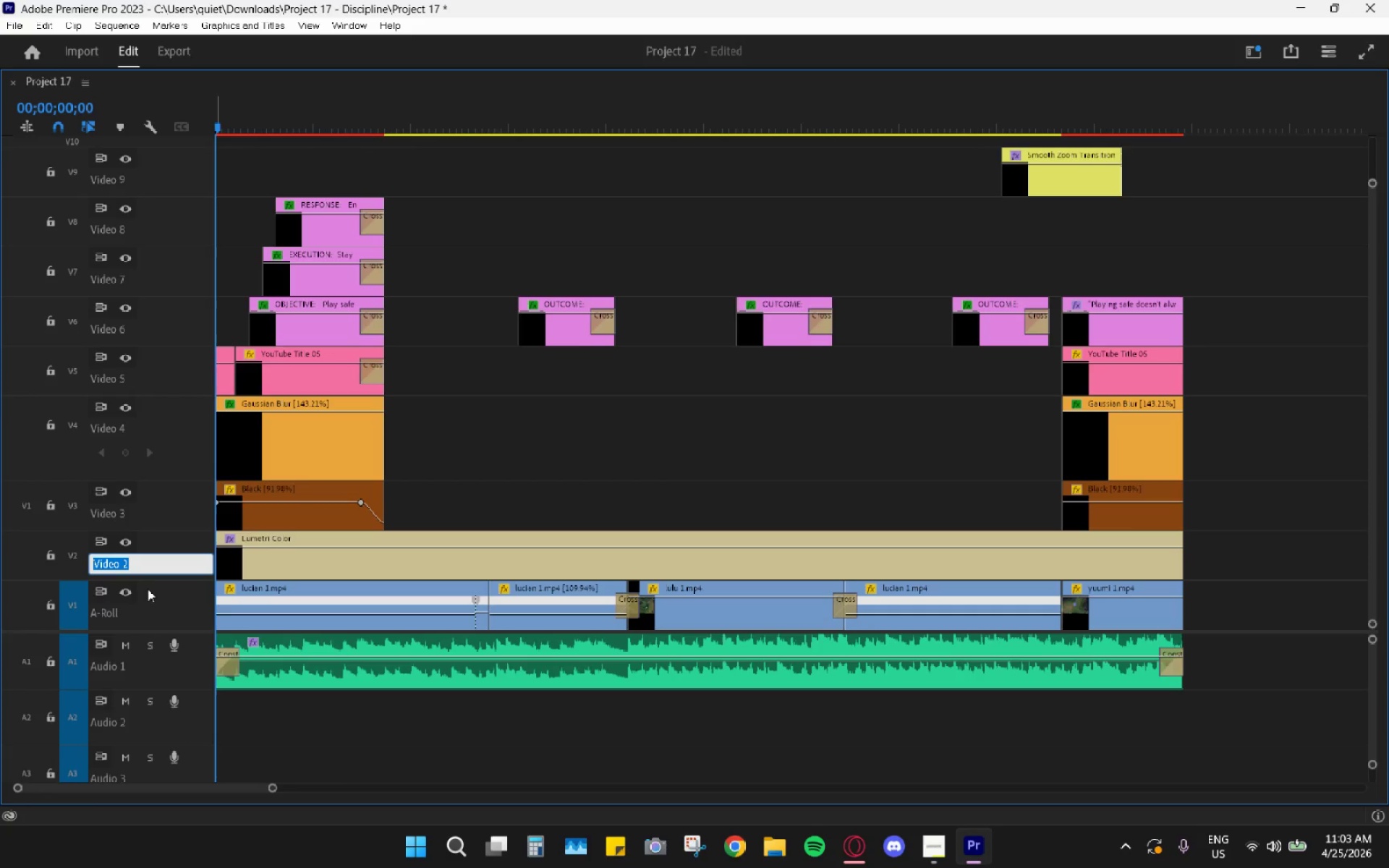 
type(Color Grade)
key(Backspace)
type(ing)
 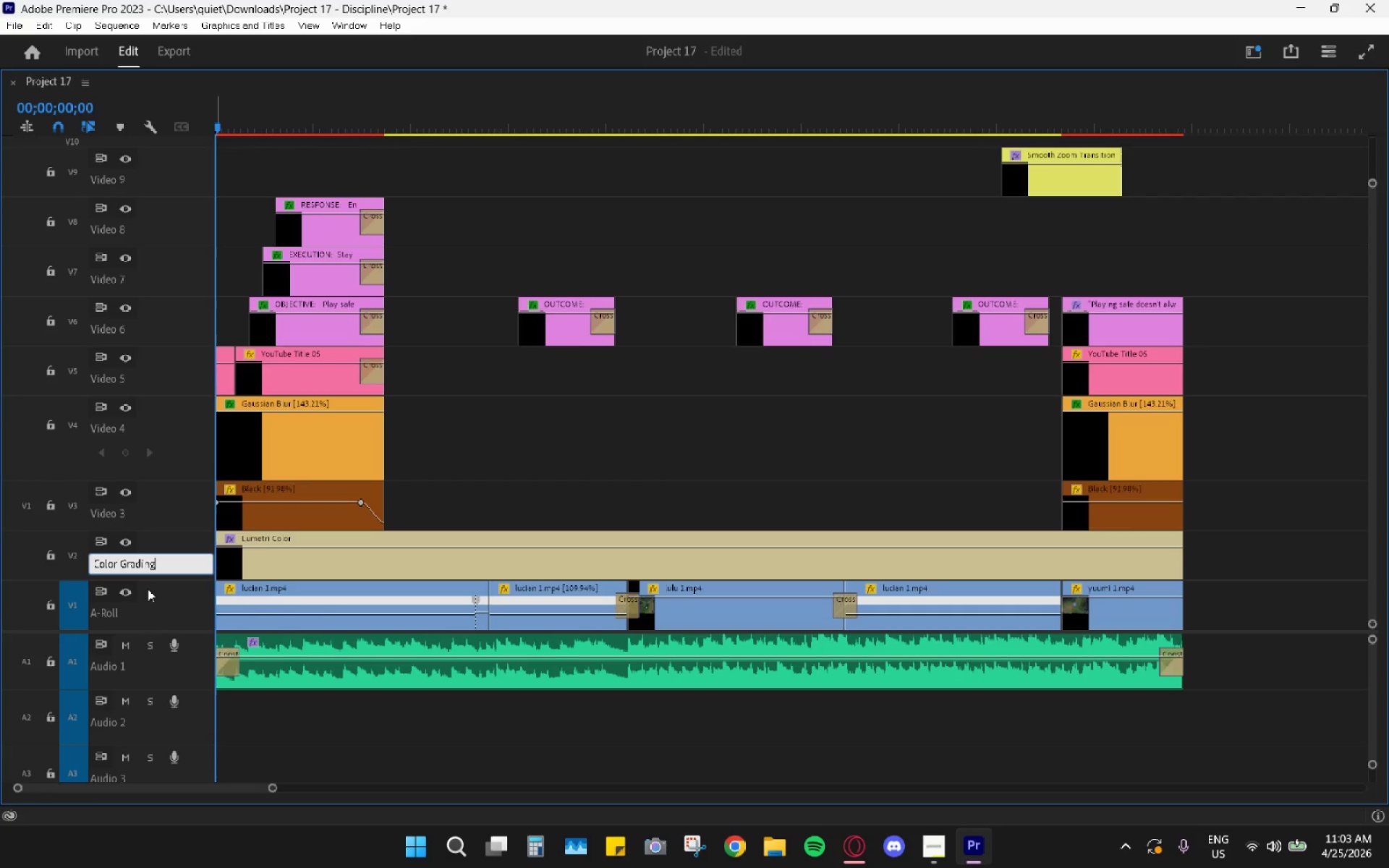 
key(Enter)
 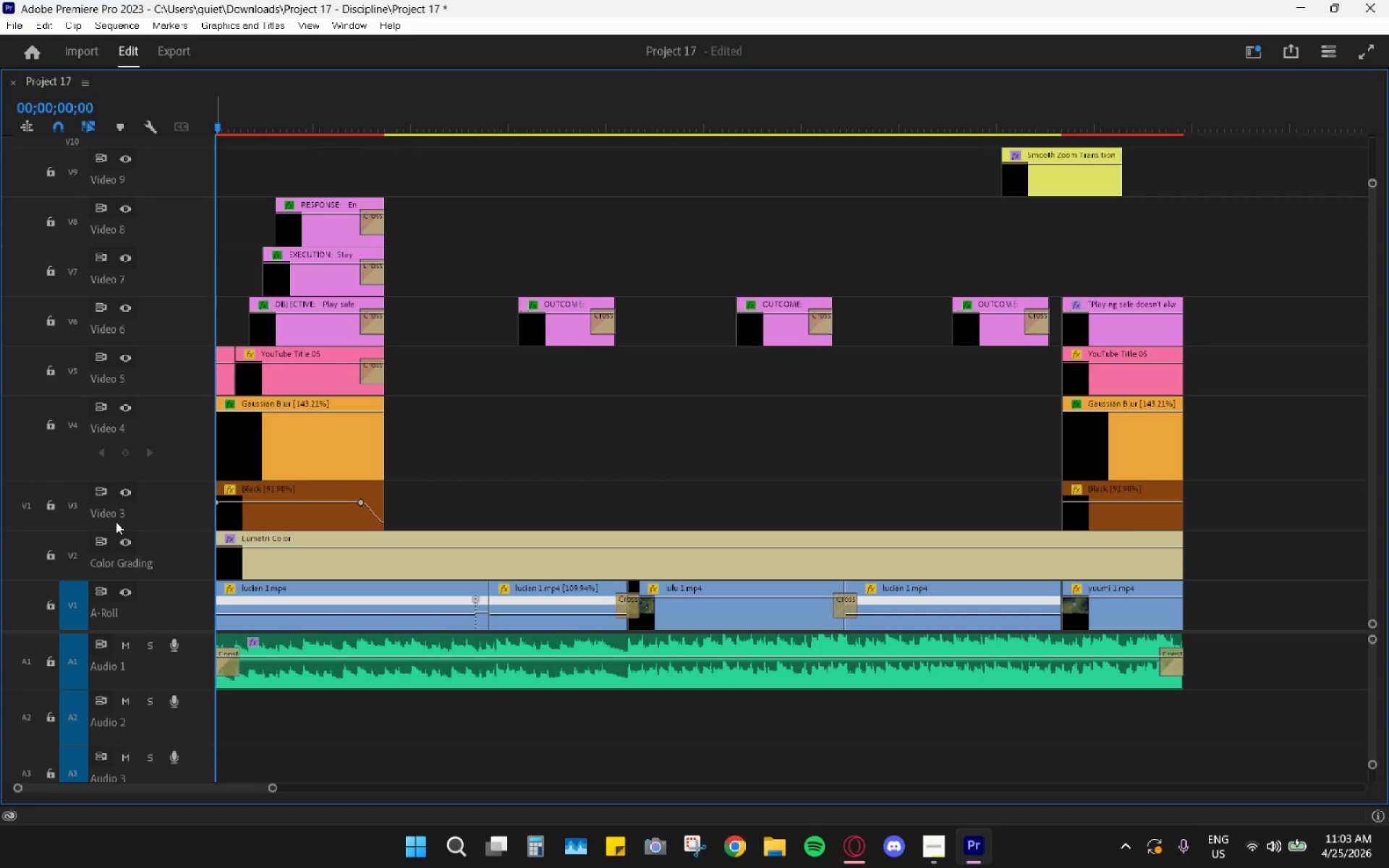 
left_click([116, 516])
 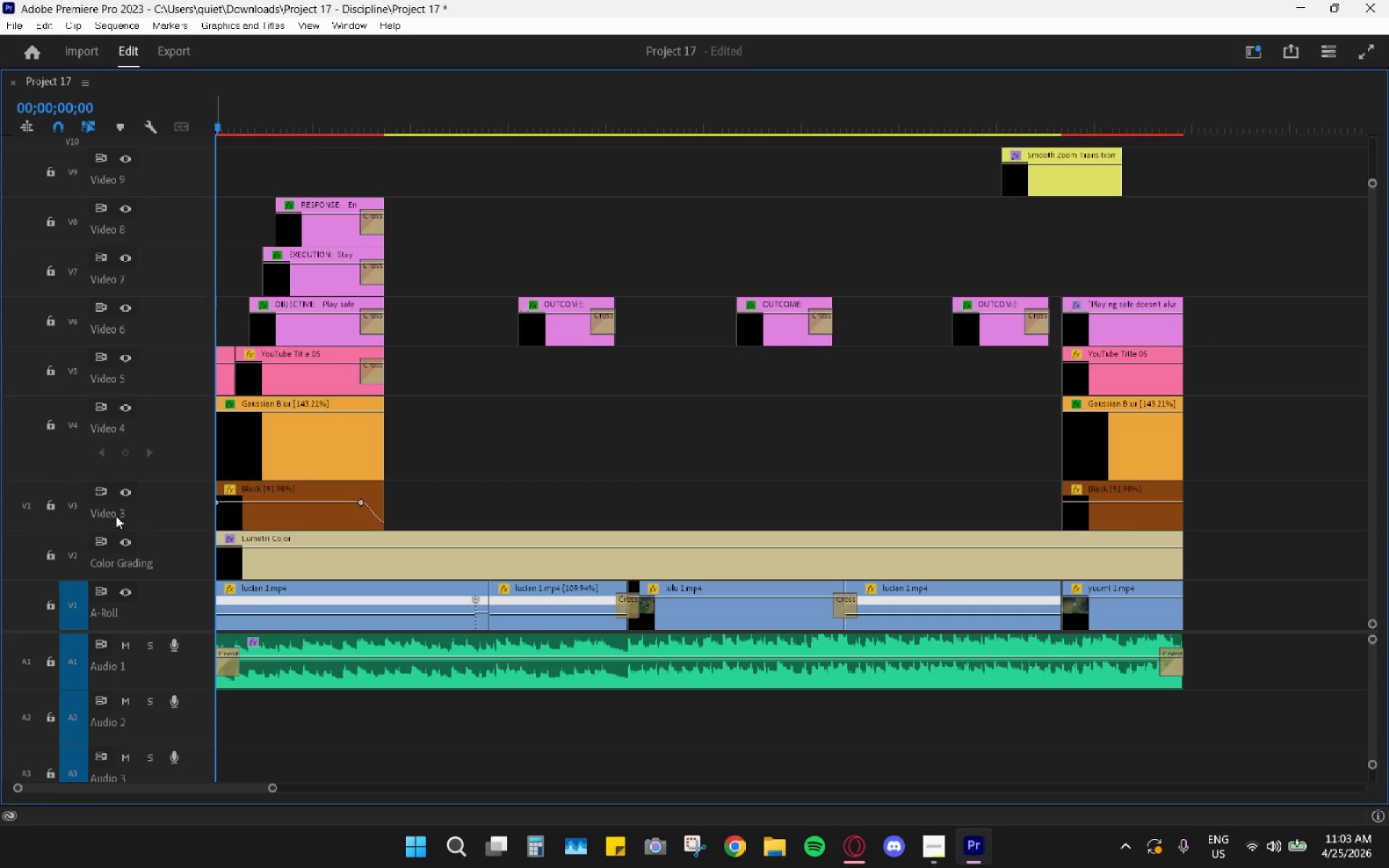 
right_click([116, 516])
 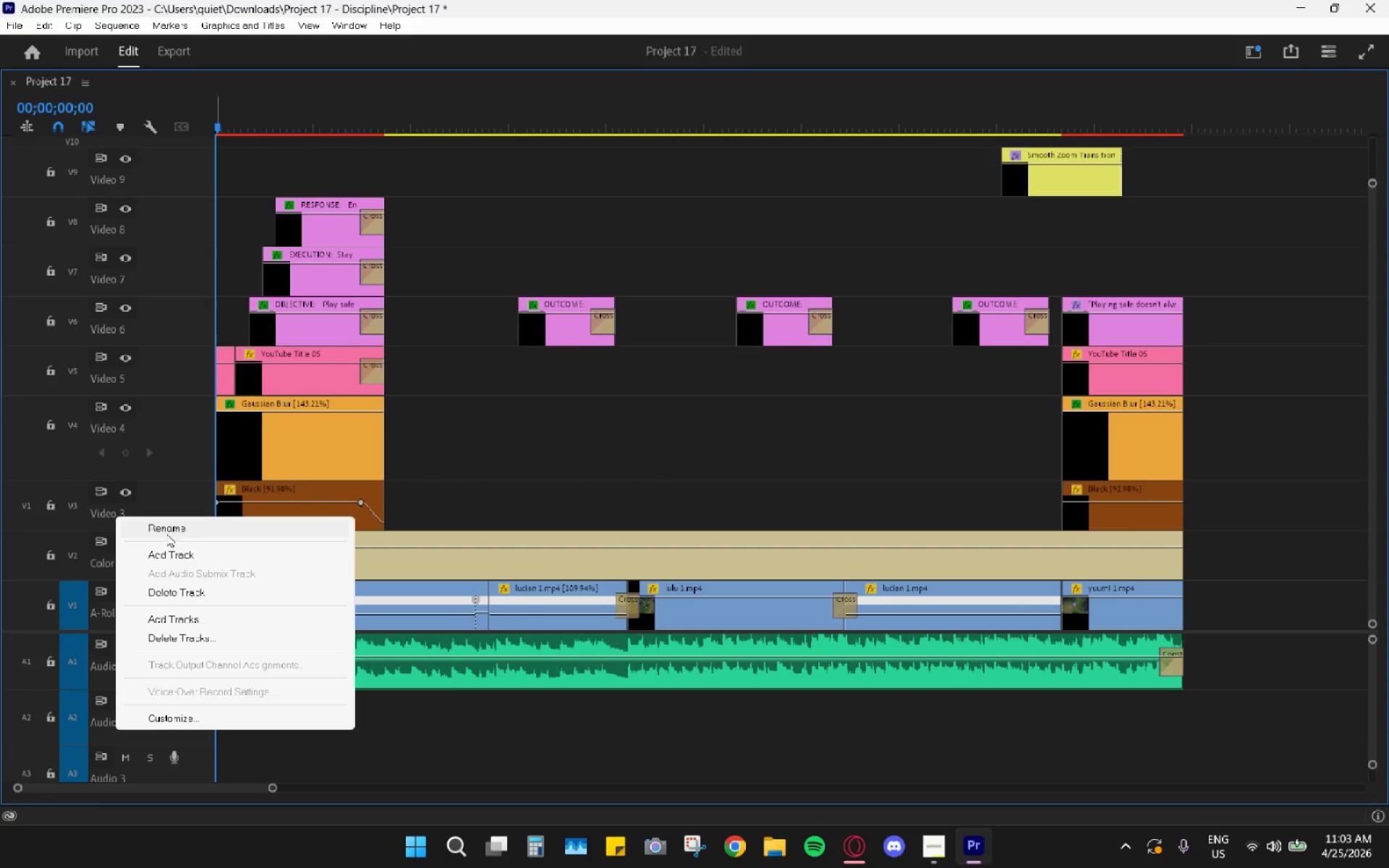 
left_click([172, 529])
 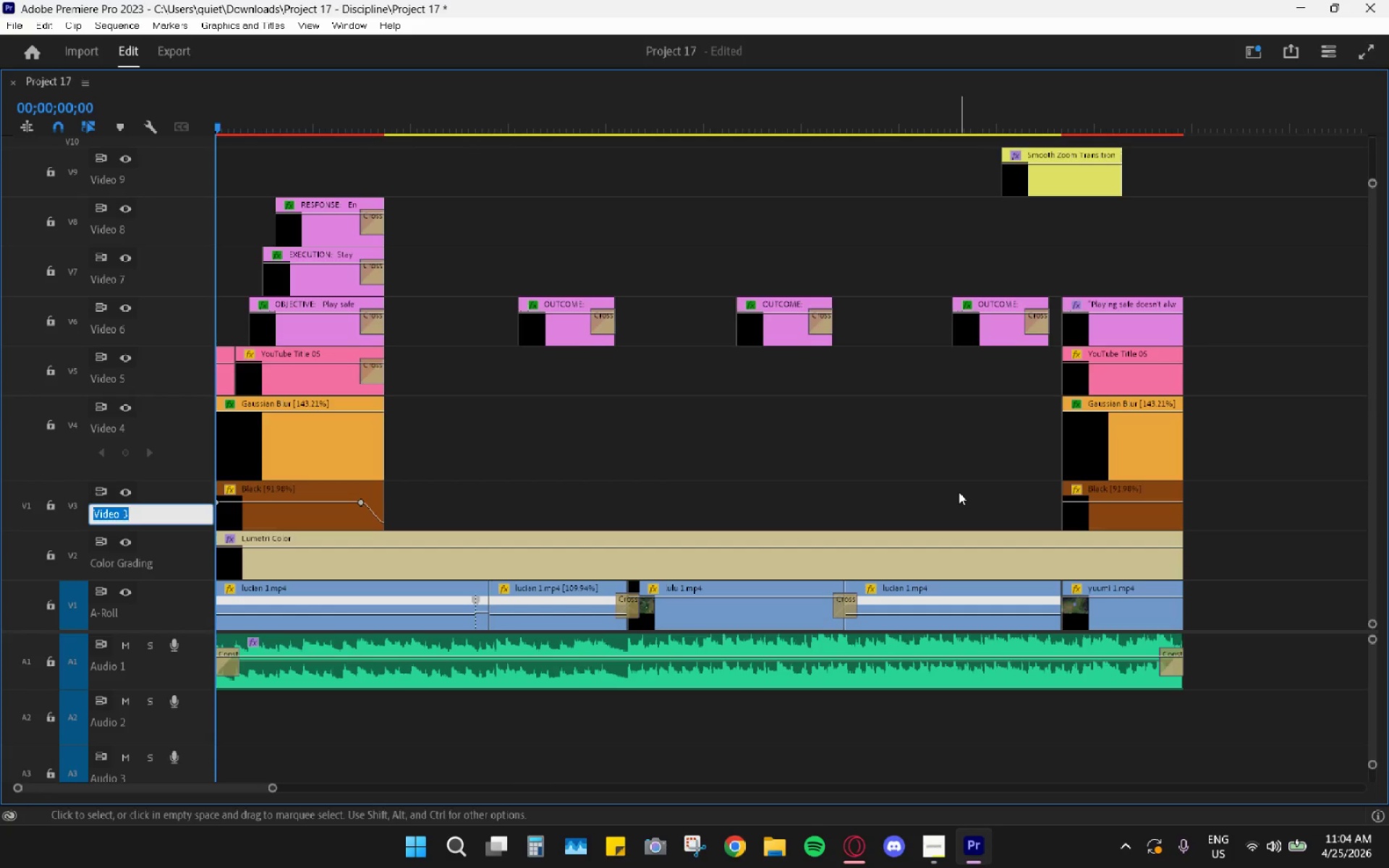 
wait(10.61)
 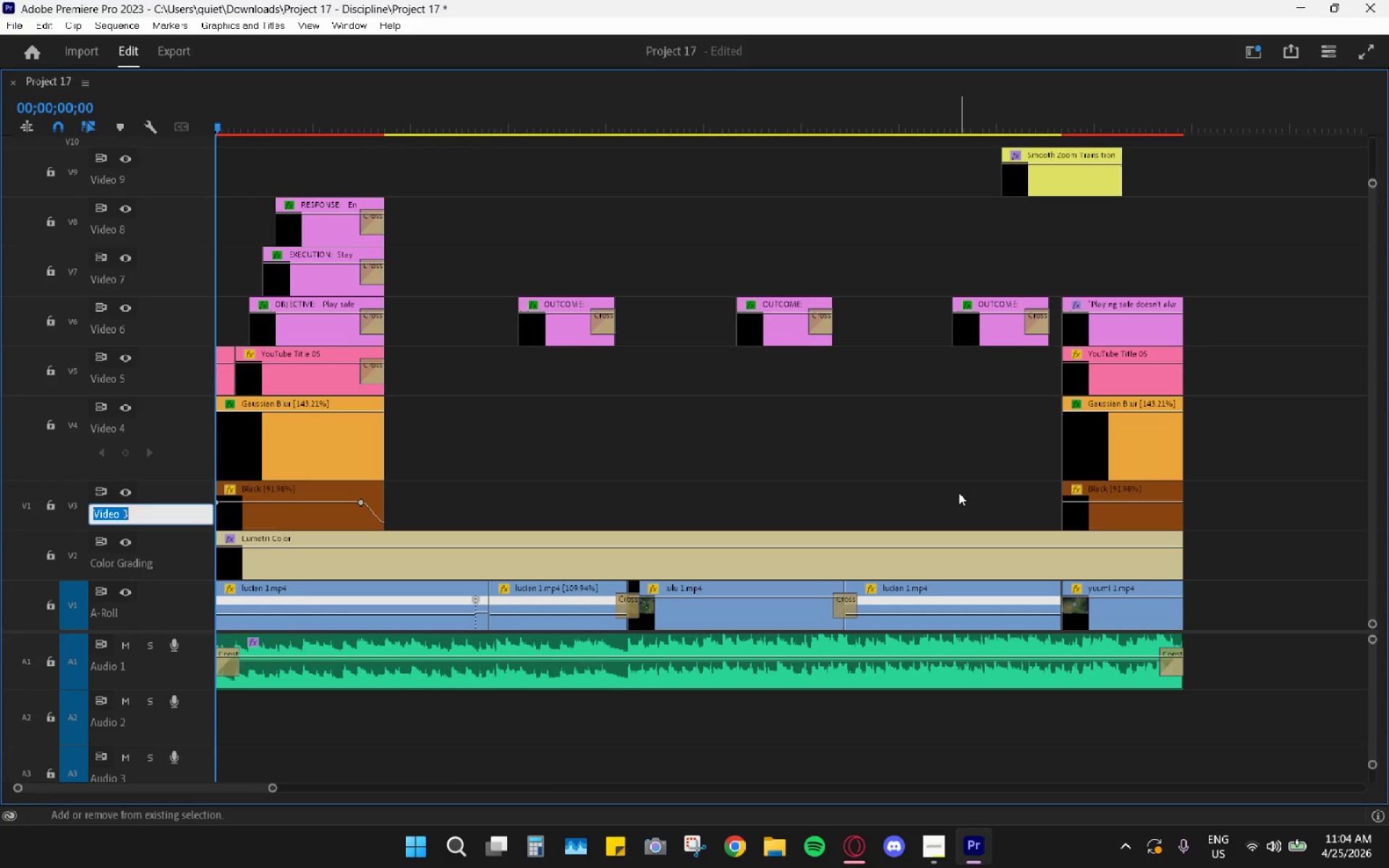 
type(Color MAtt)
key(Backspace)
key(Backspace)
key(Backspace)
type(atte)
 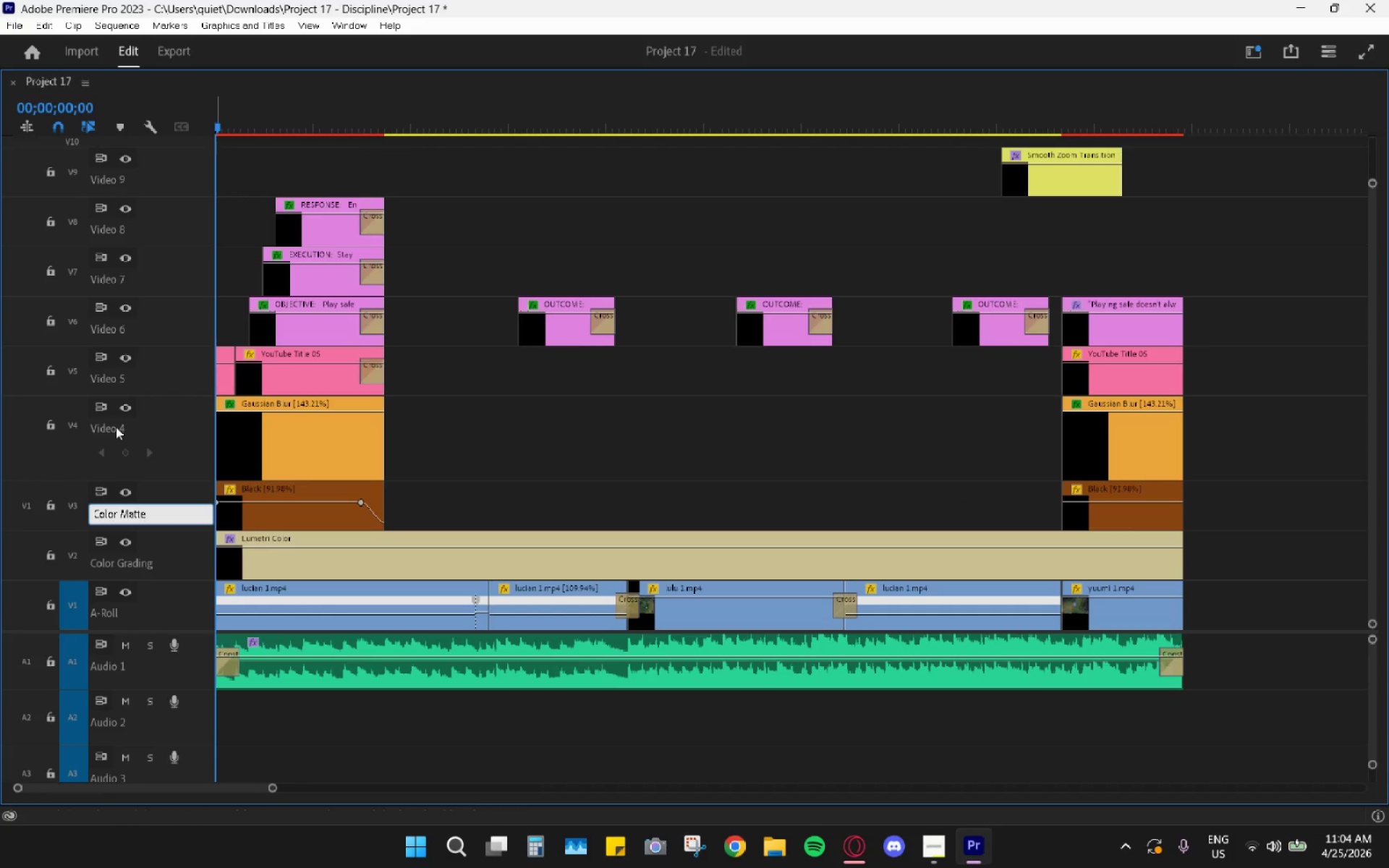 
right_click([107, 427])
 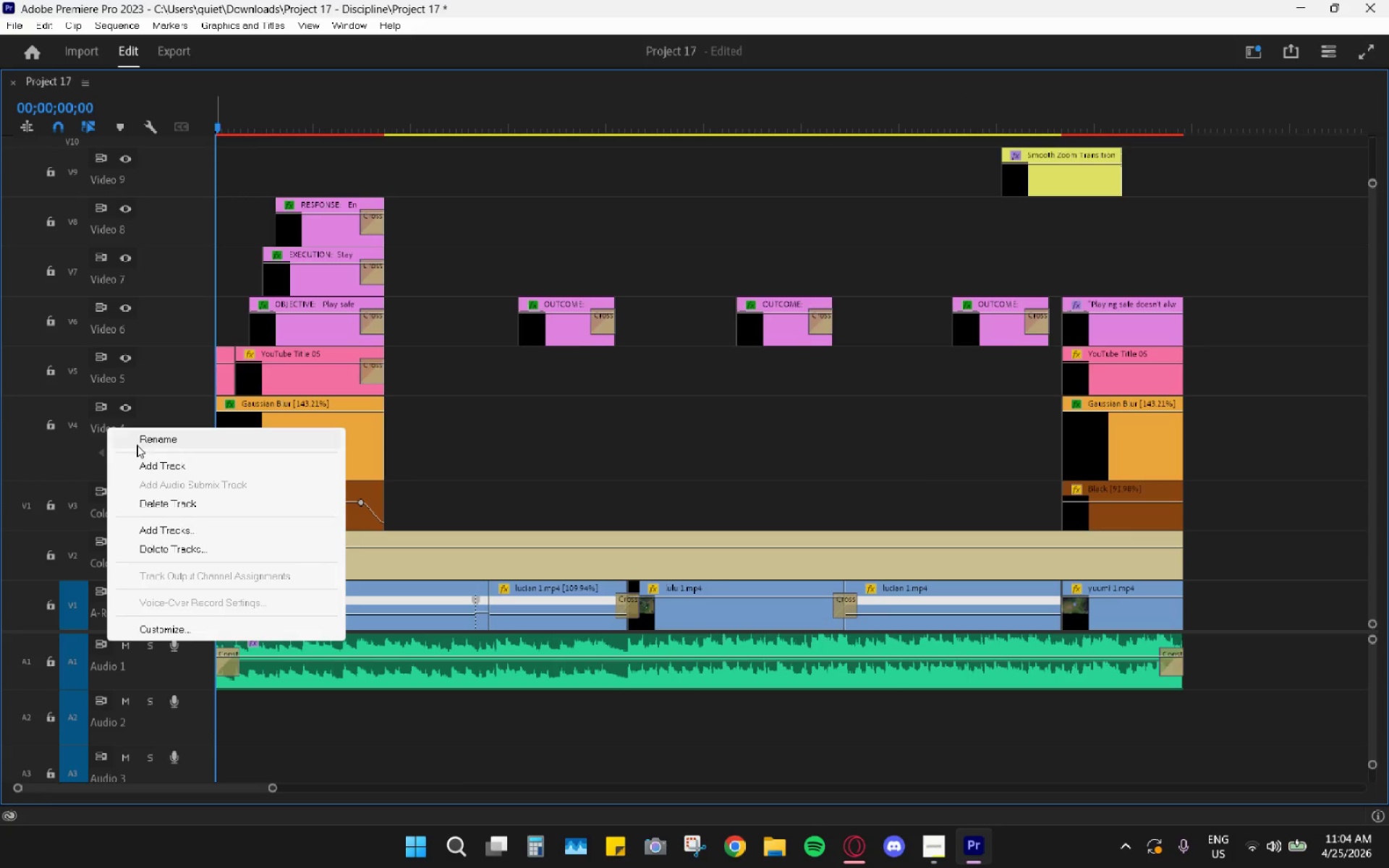 
left_click([149, 437])
 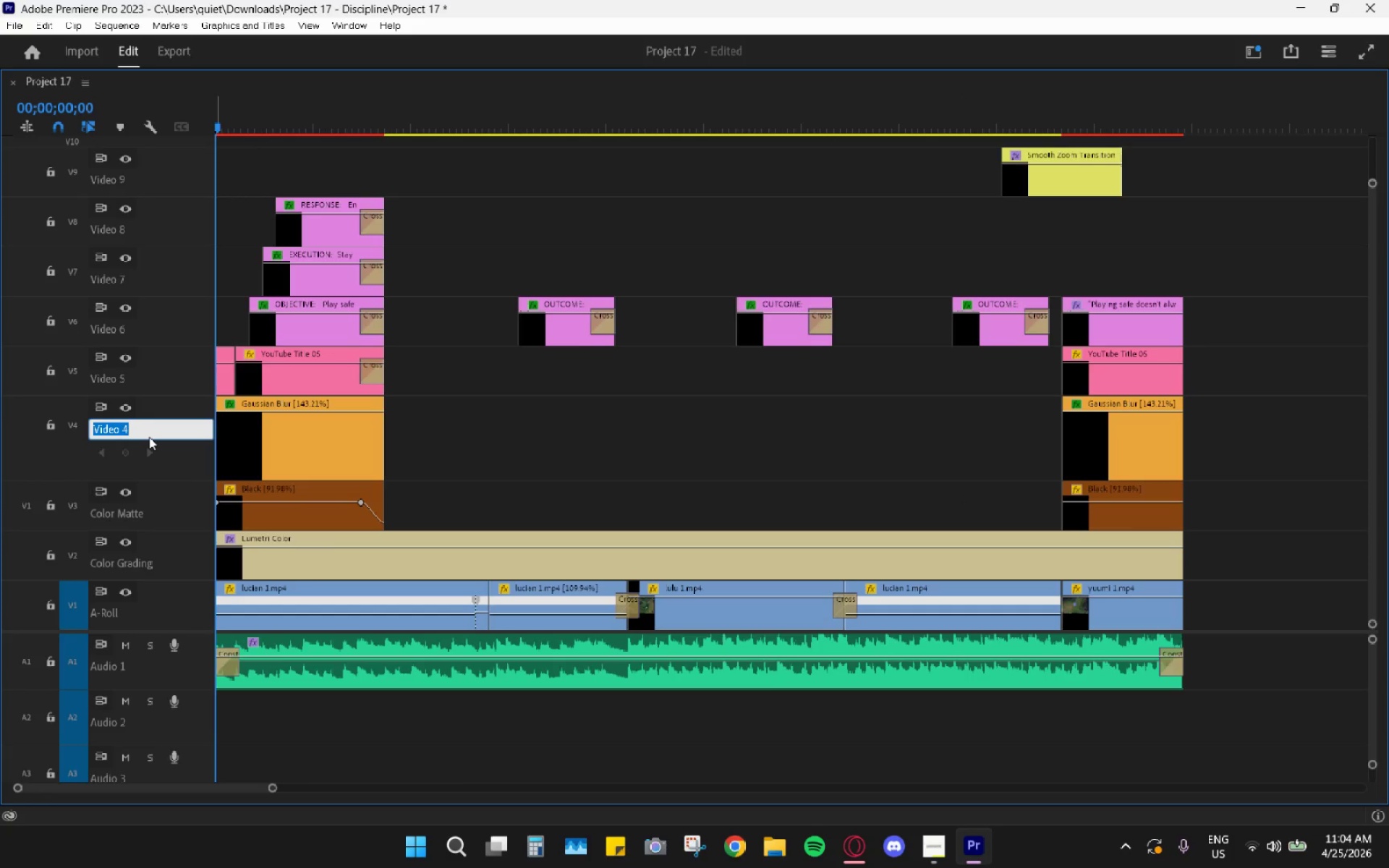 
type(Adjustment Layer)
 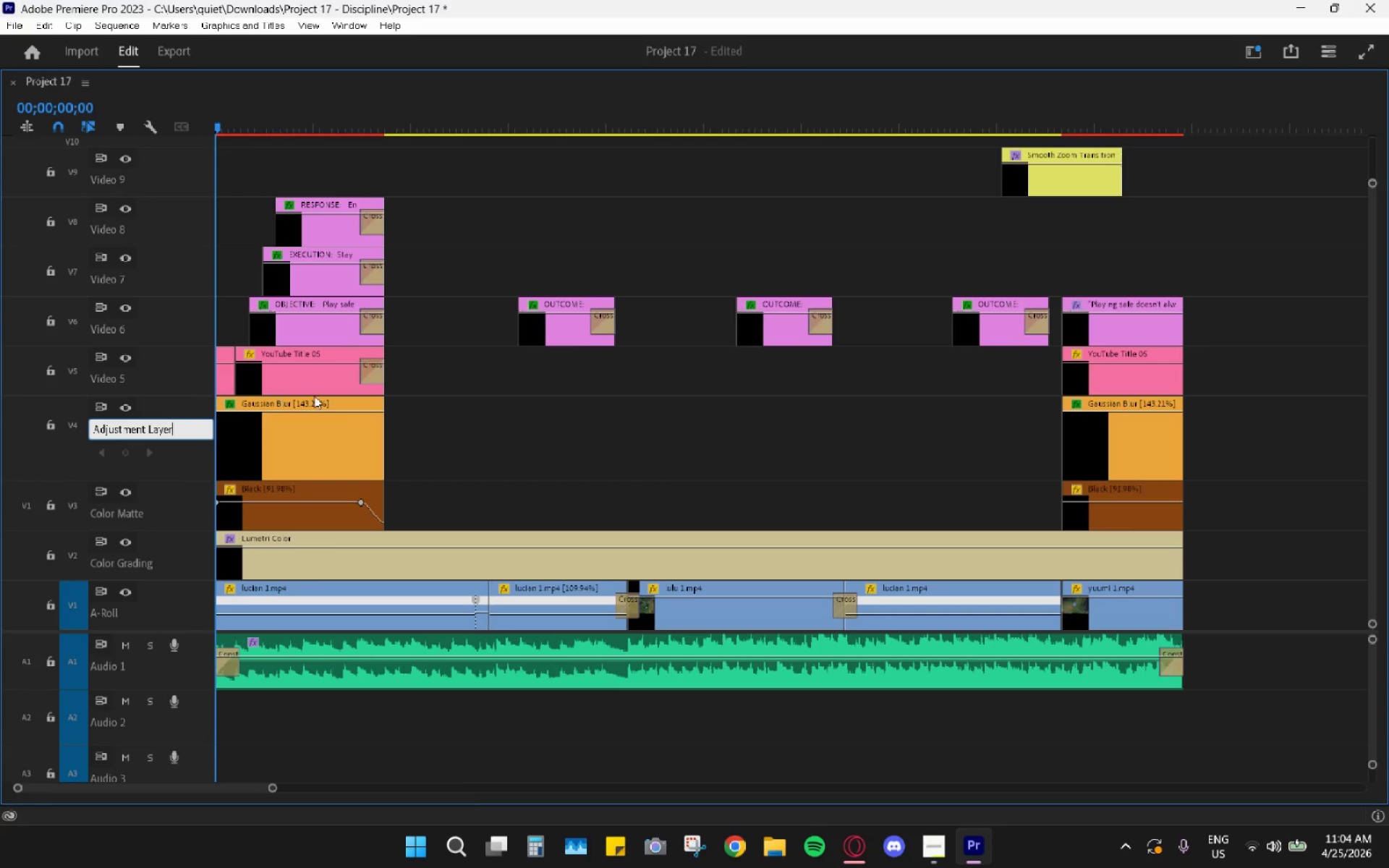 
left_click([459, 420])
 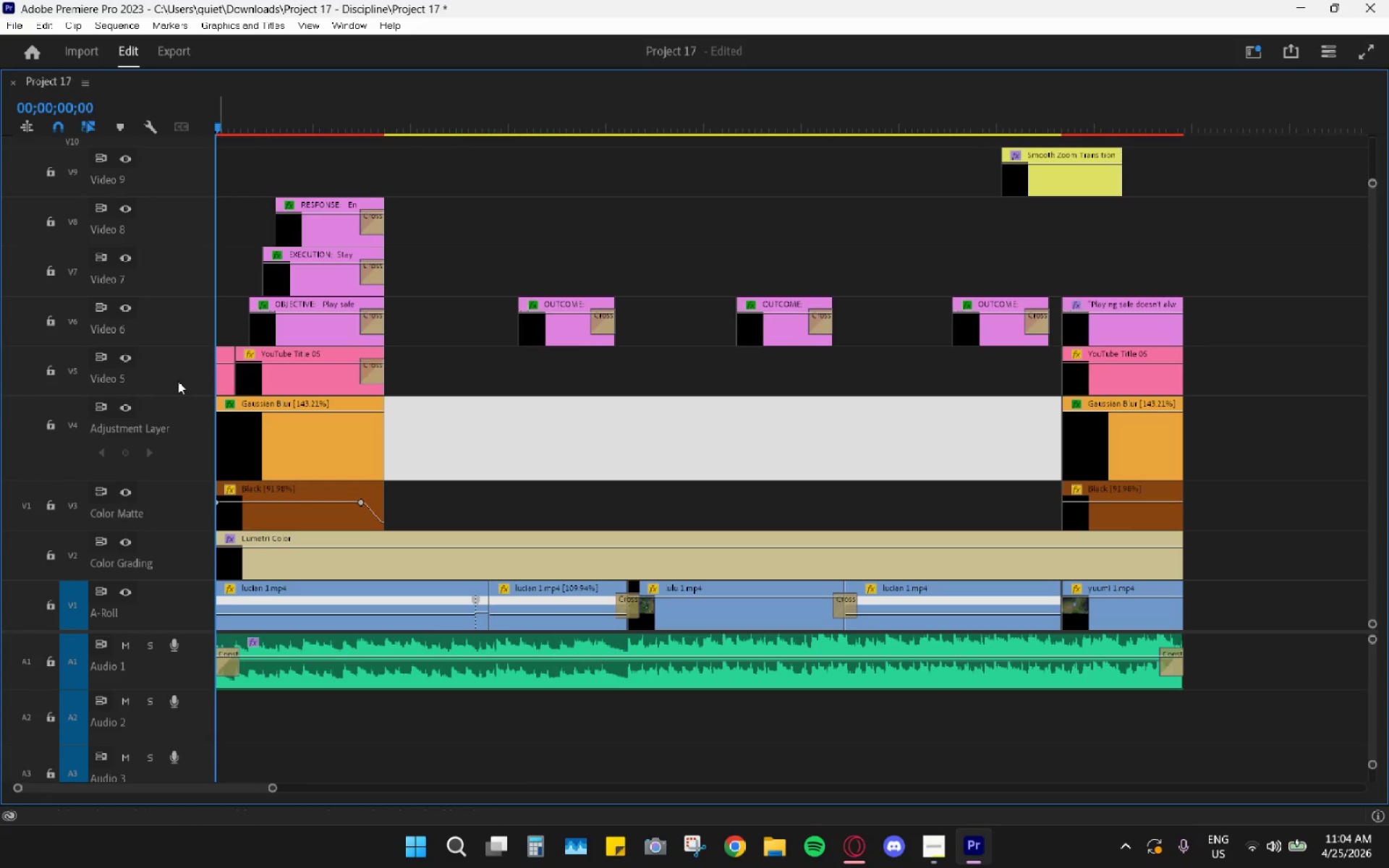 
left_click([113, 375])
 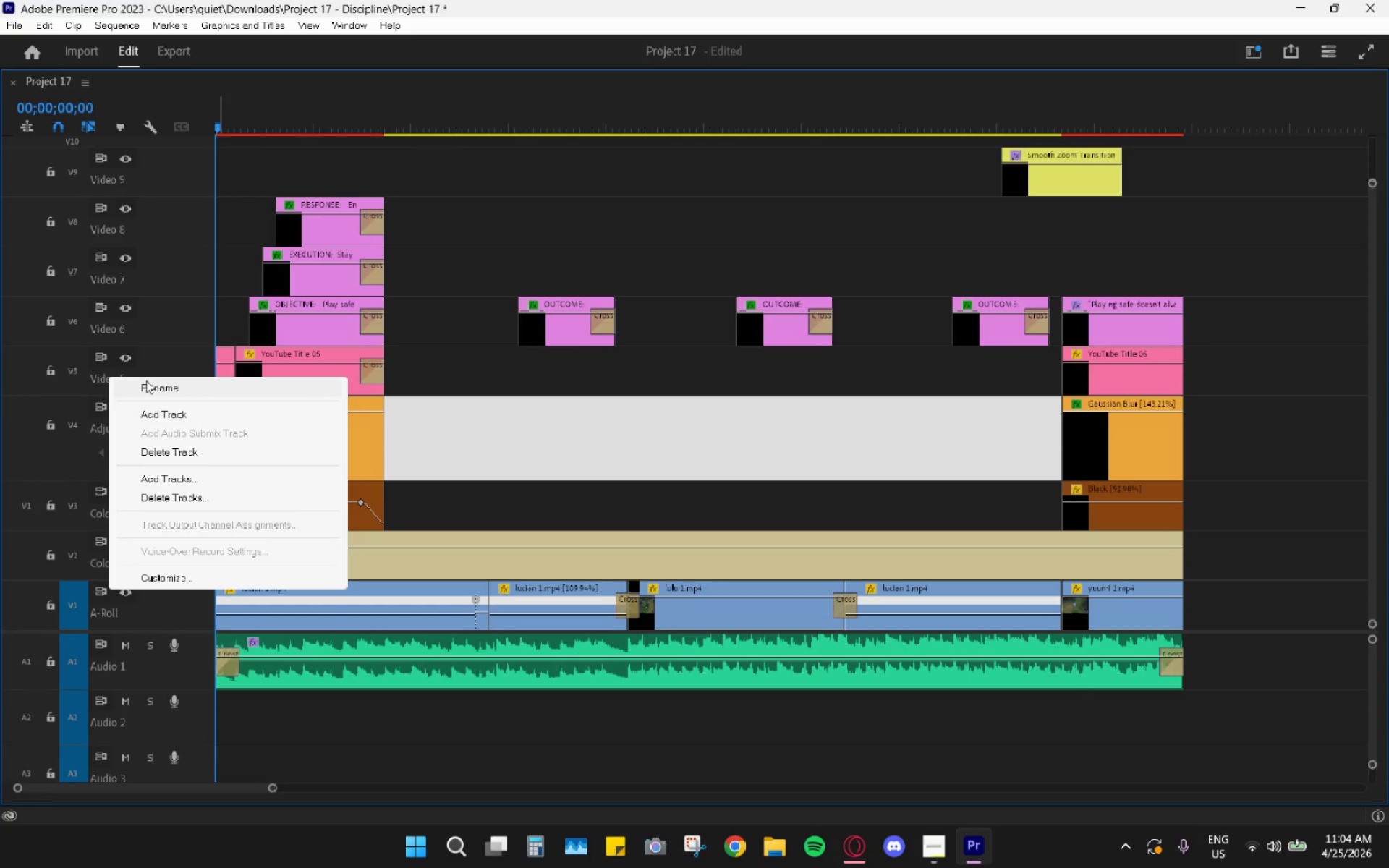 
left_click([170, 355])
 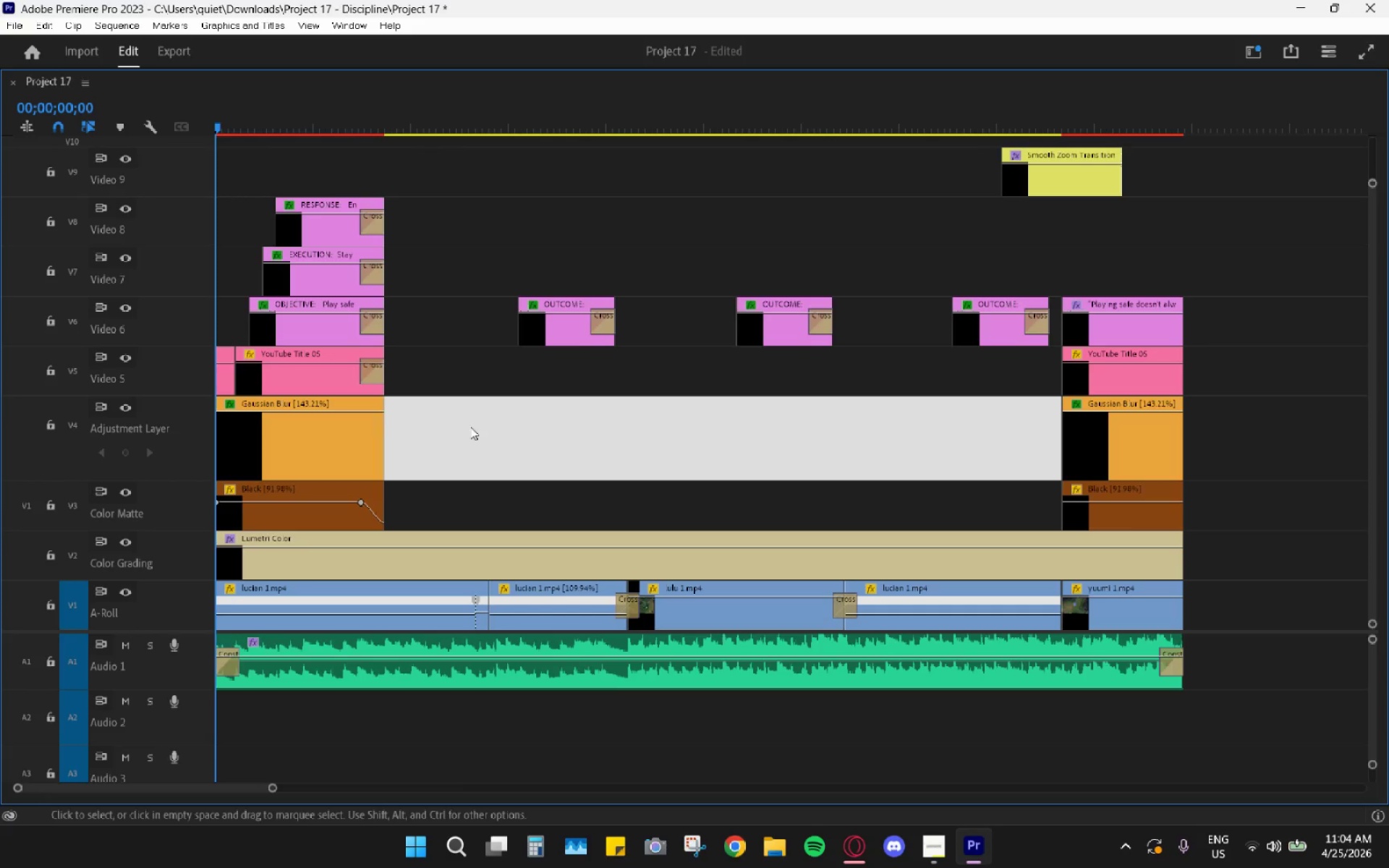 
left_click_drag(start_coordinate=[553, 441], to_coordinate=[558, 443])
 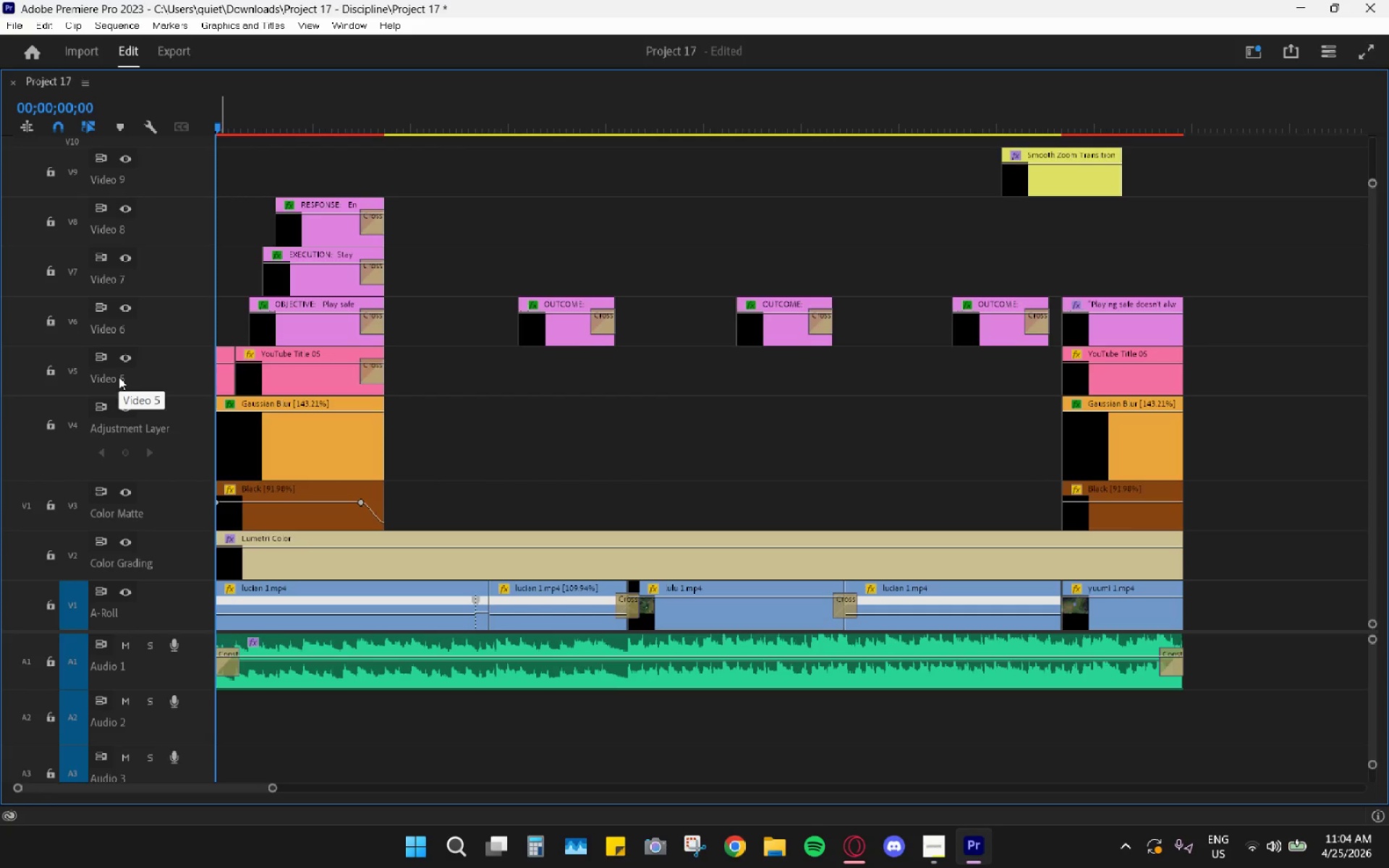 
left_click([119, 377])
 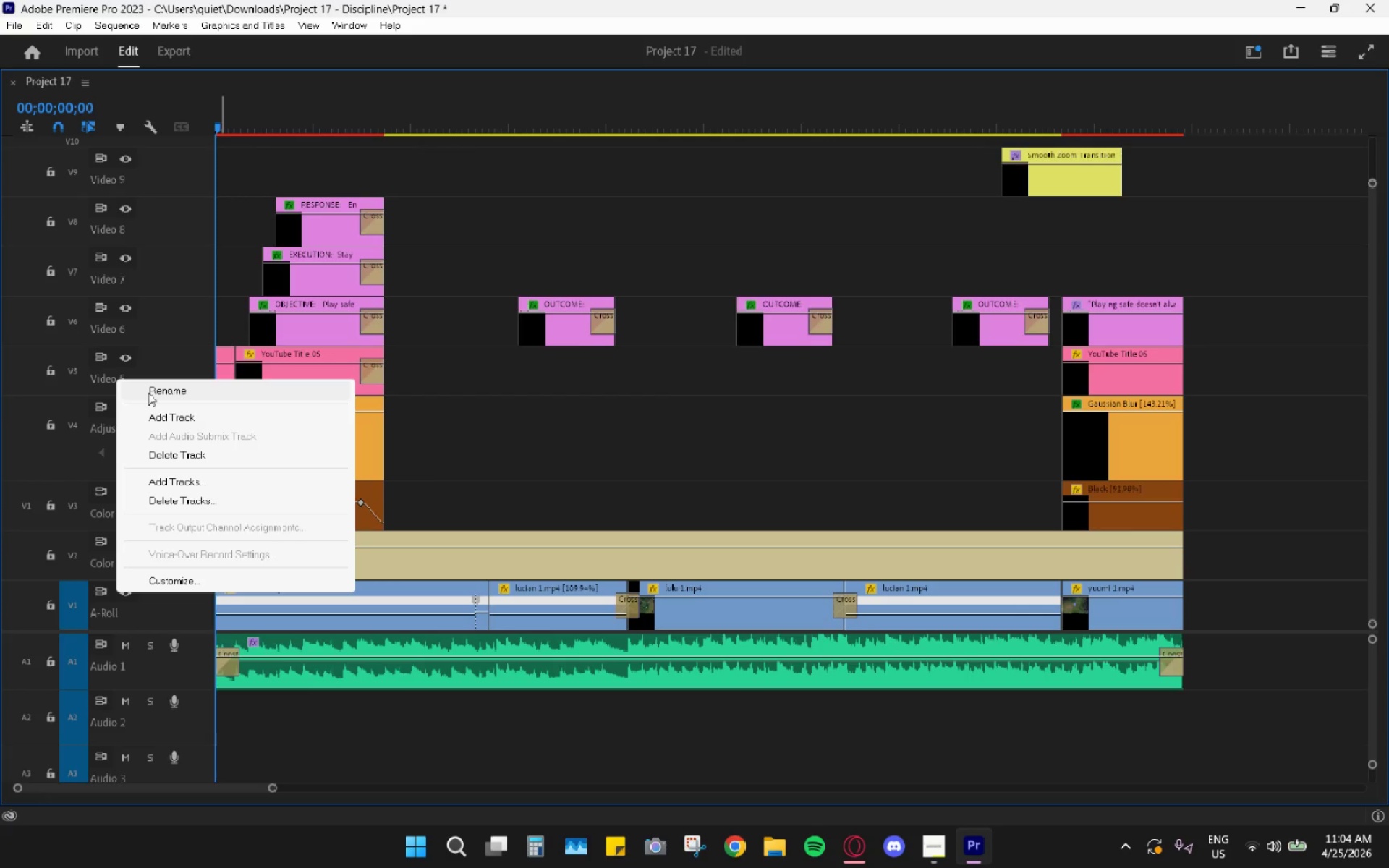 
left_click([148, 392])
 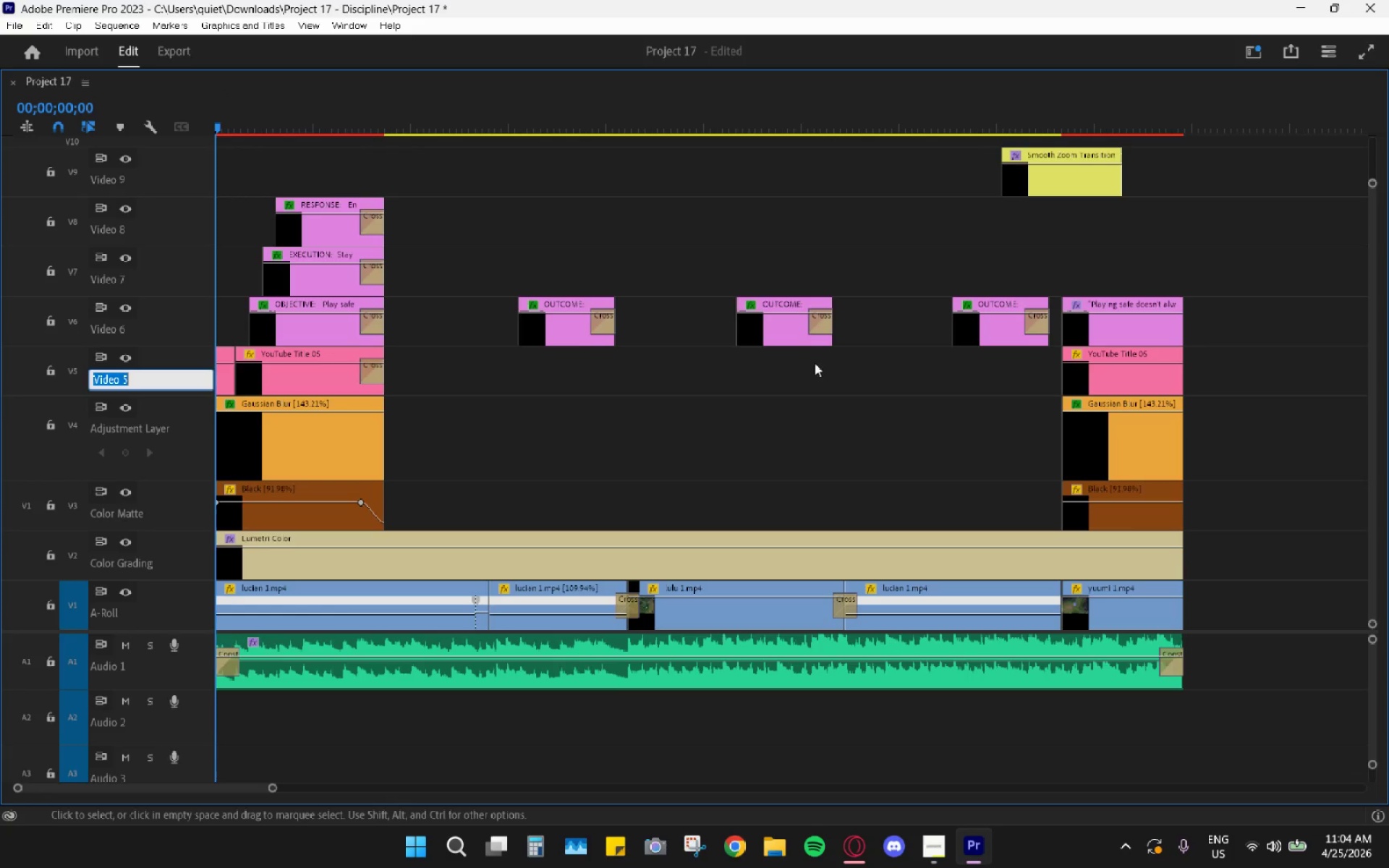 
wait(6.94)
 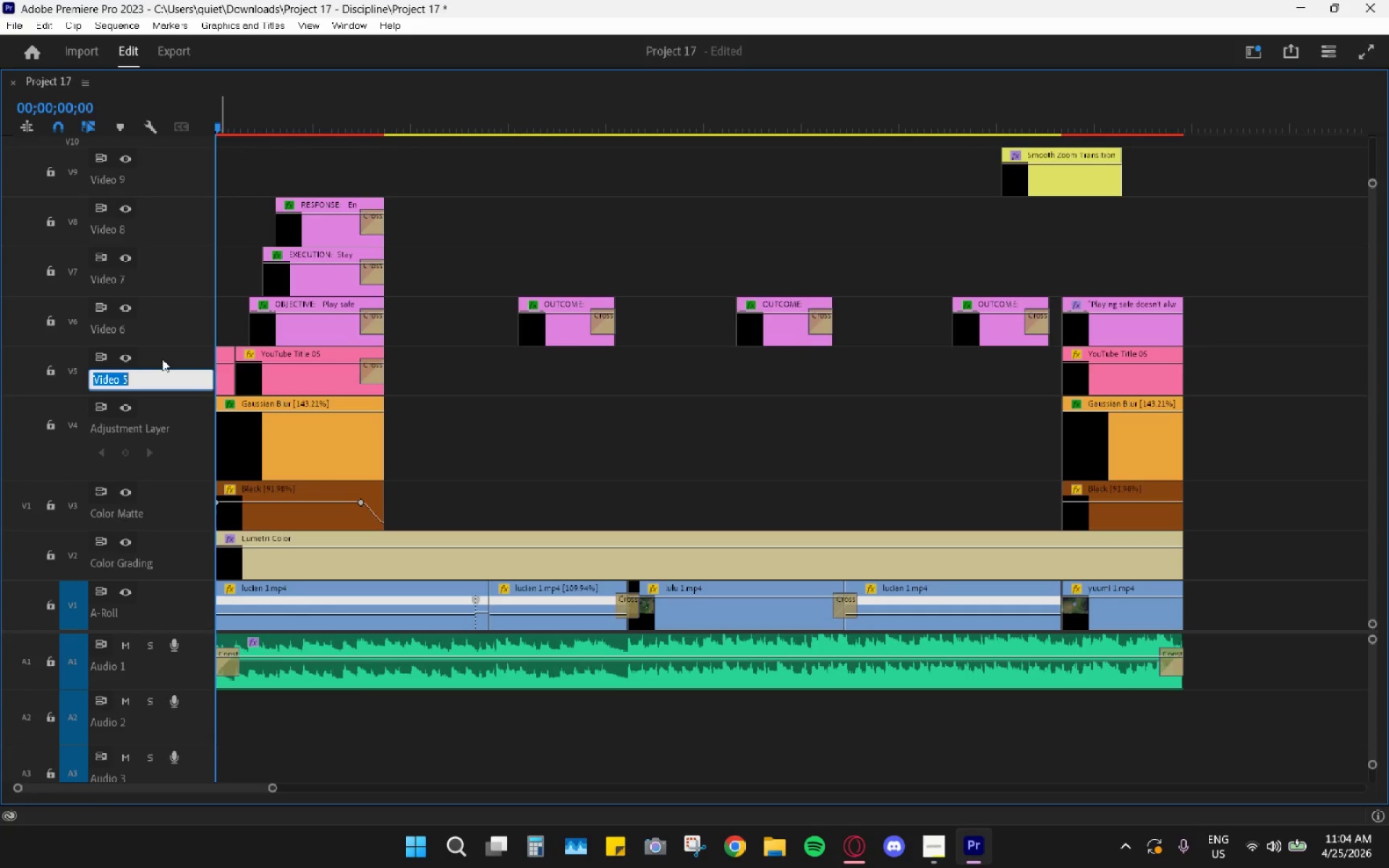 
type(MOGRT)
key(Backspace)
key(Backspace)
key(Backspace)
key(Backspace)
key(Backspace)
key(Backspace)
type(Mogrt)
key(Backspace)
key(Backspace)
key(Backspace)
 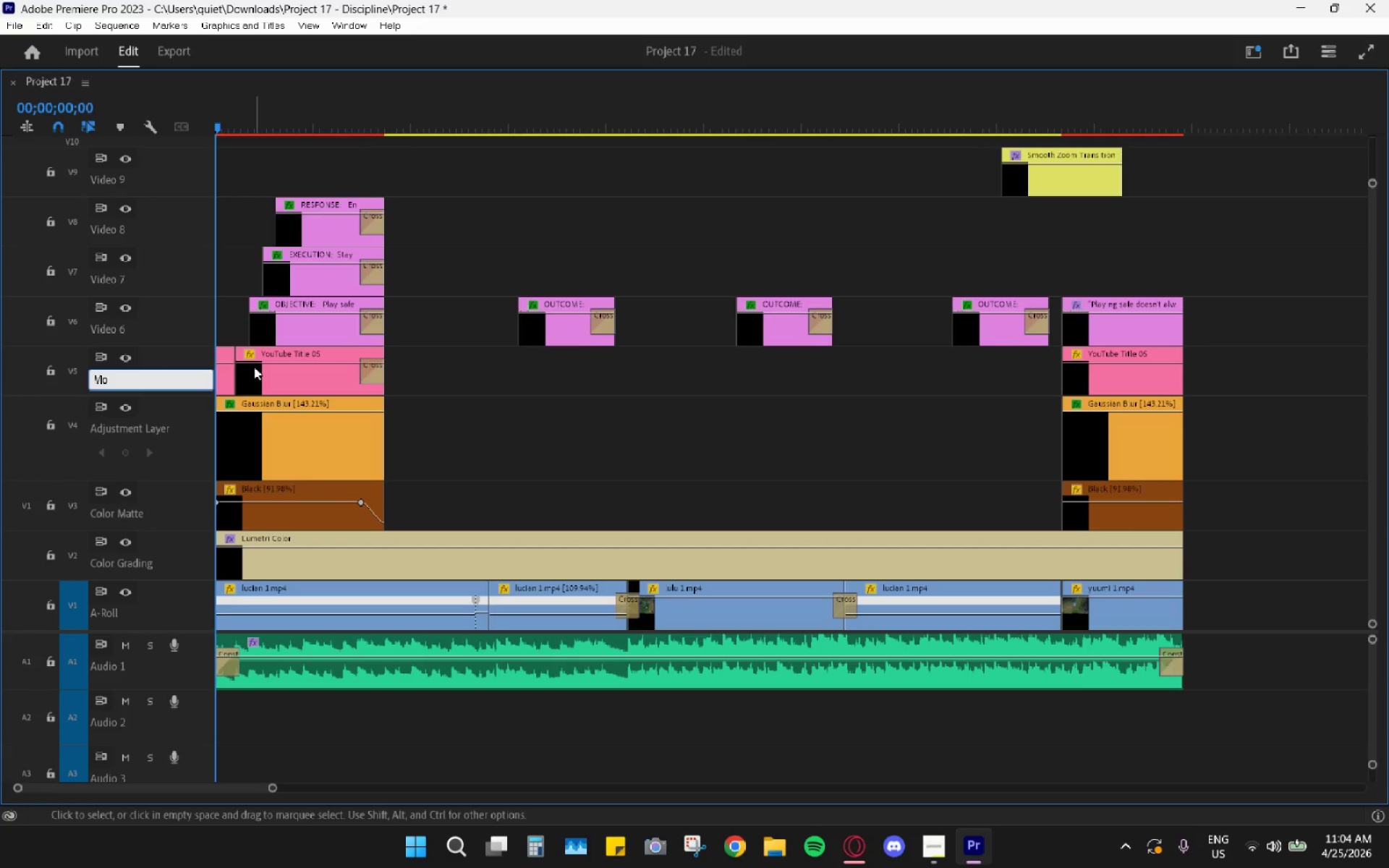 
type(grt)
 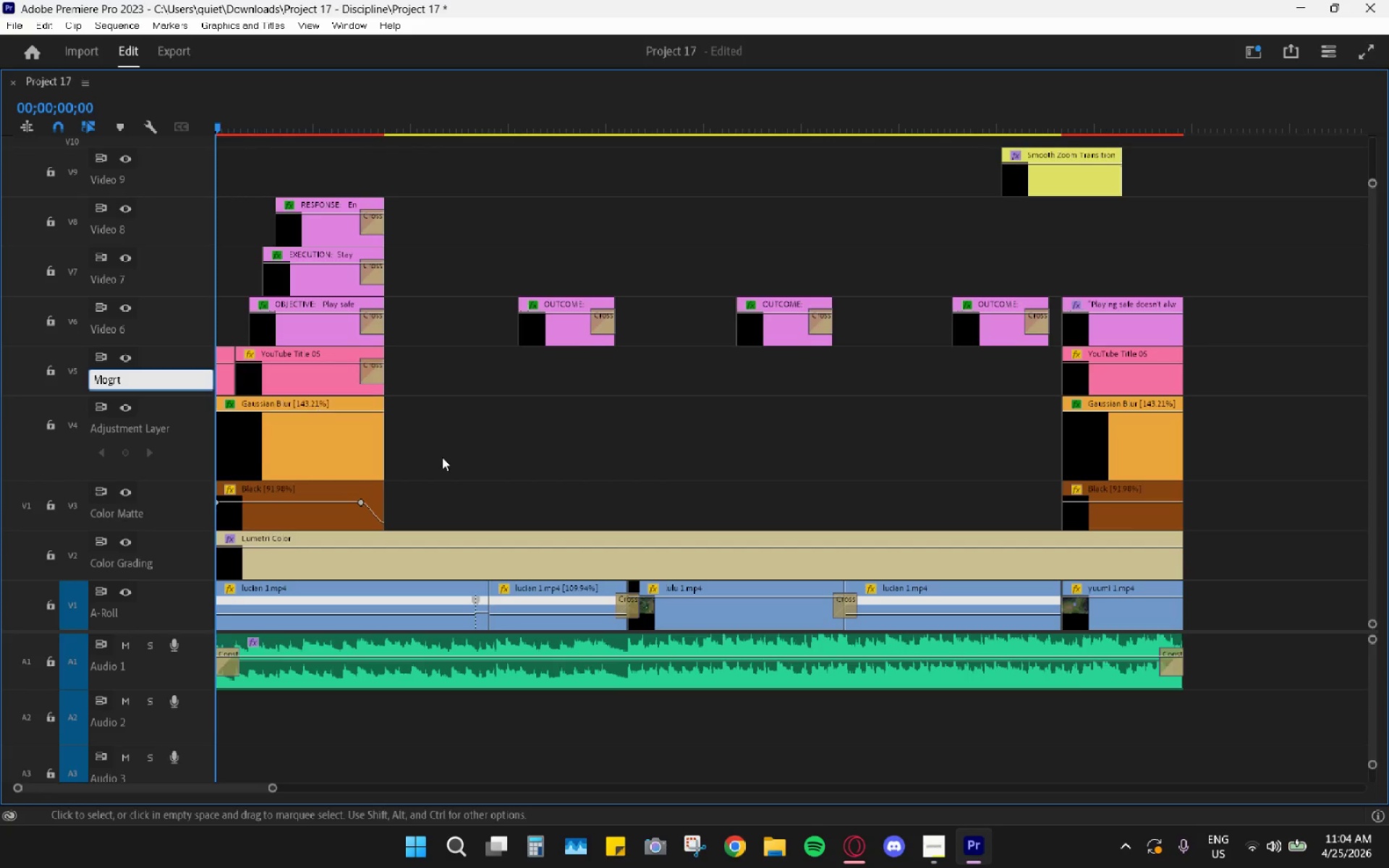 
left_click([490, 469])
 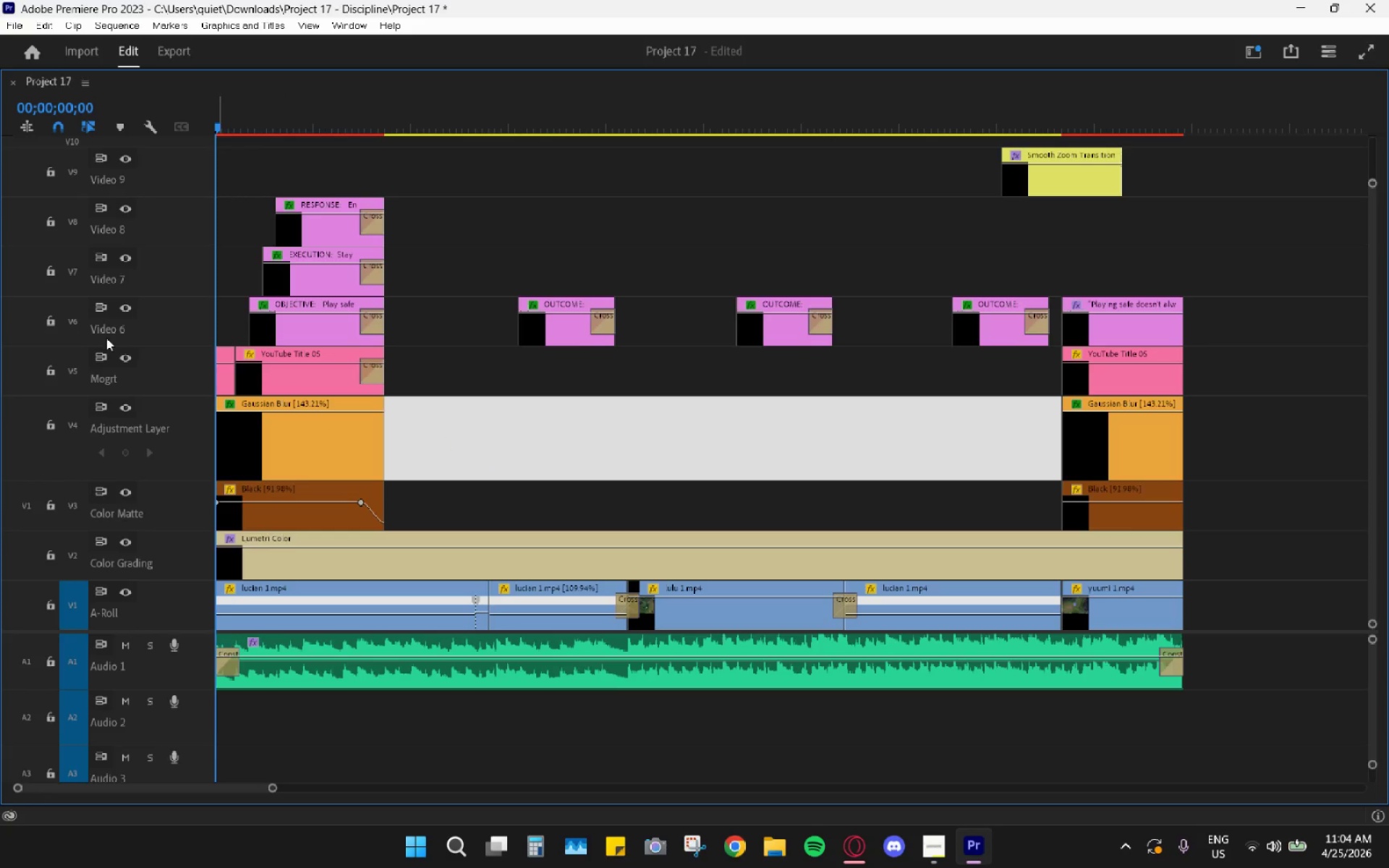 
right_click([105, 329])
 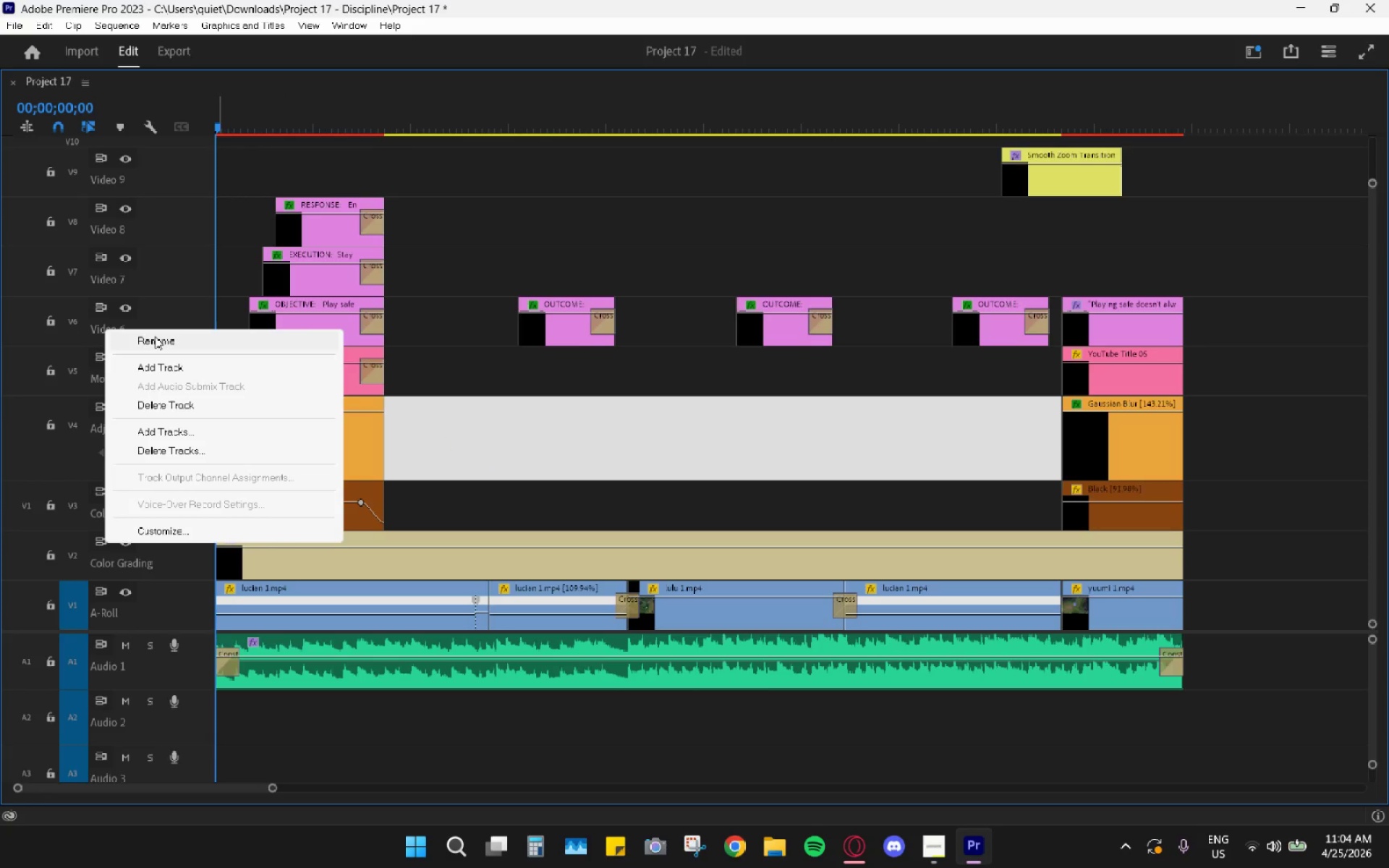 
left_click([155, 336])
 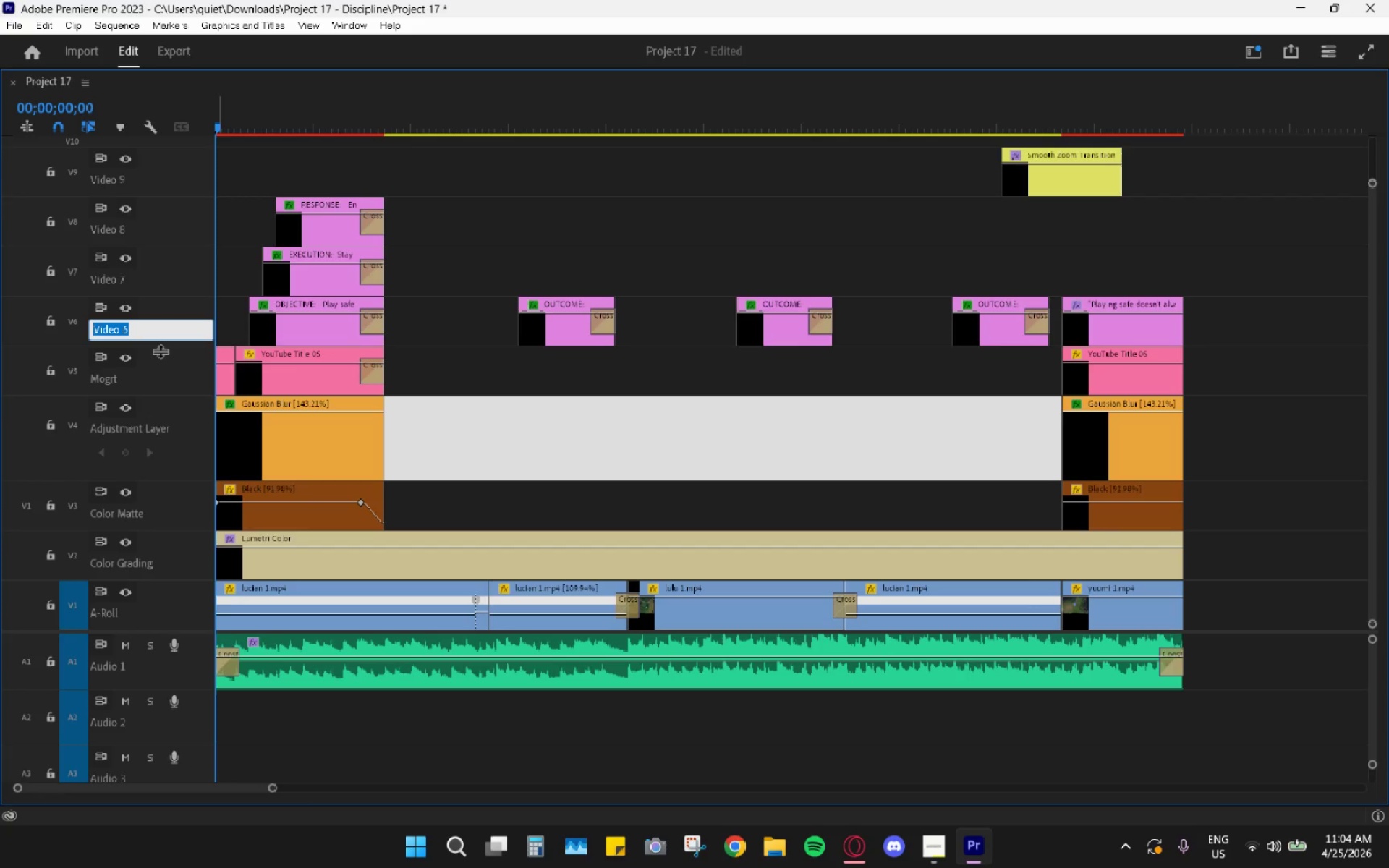 
type(Text 1)
 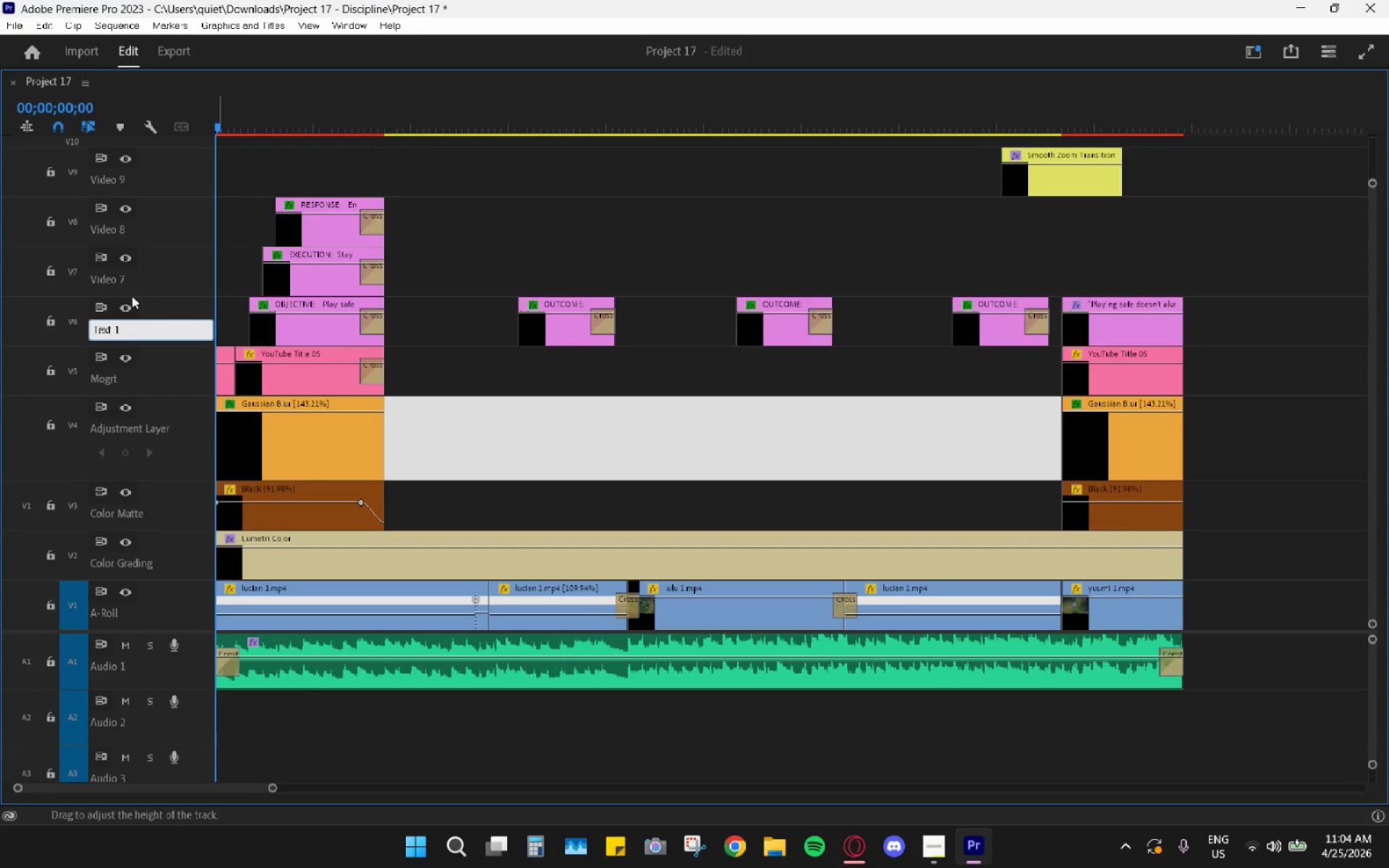 
left_click([106, 281])
 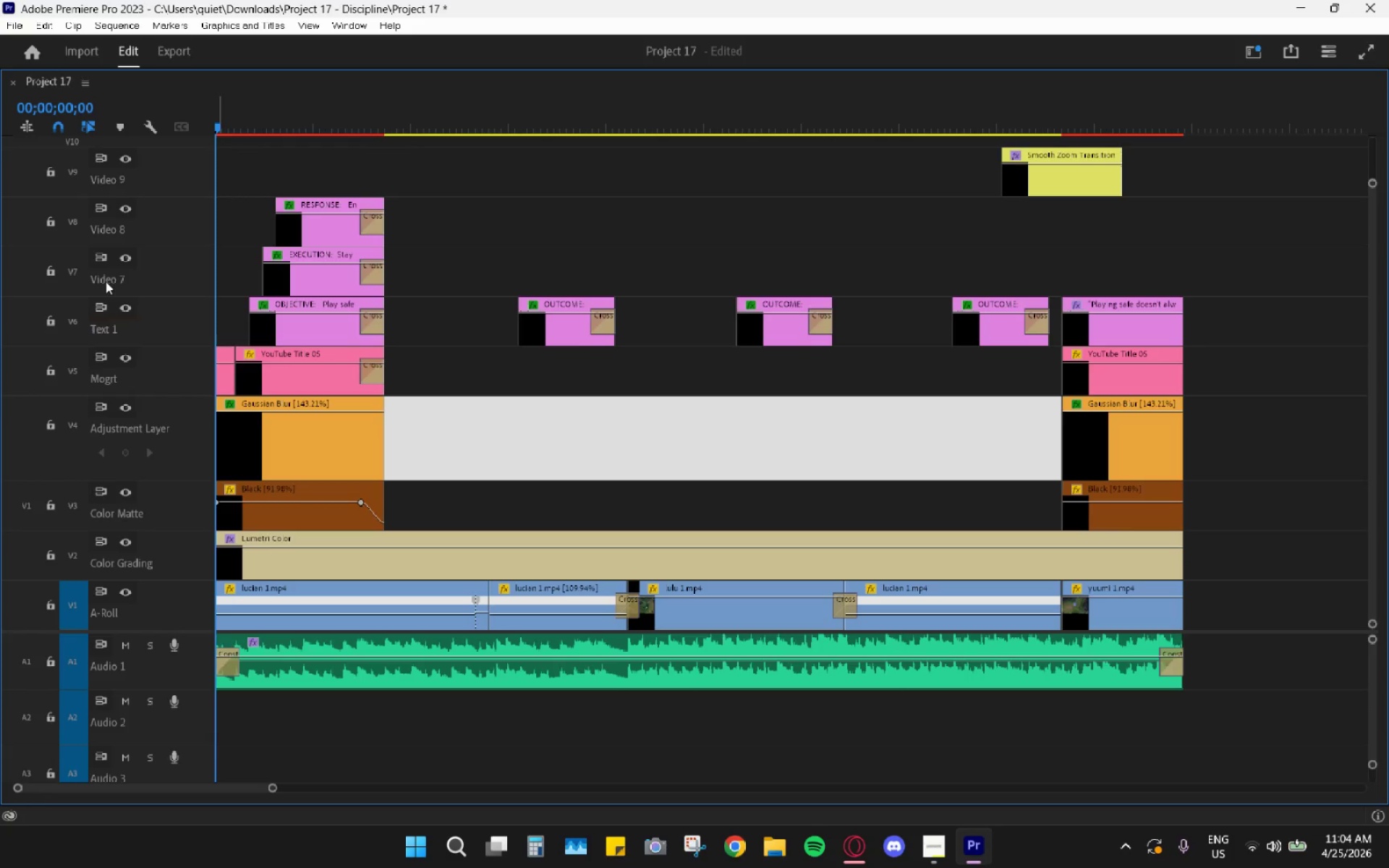 
right_click([106, 281])
 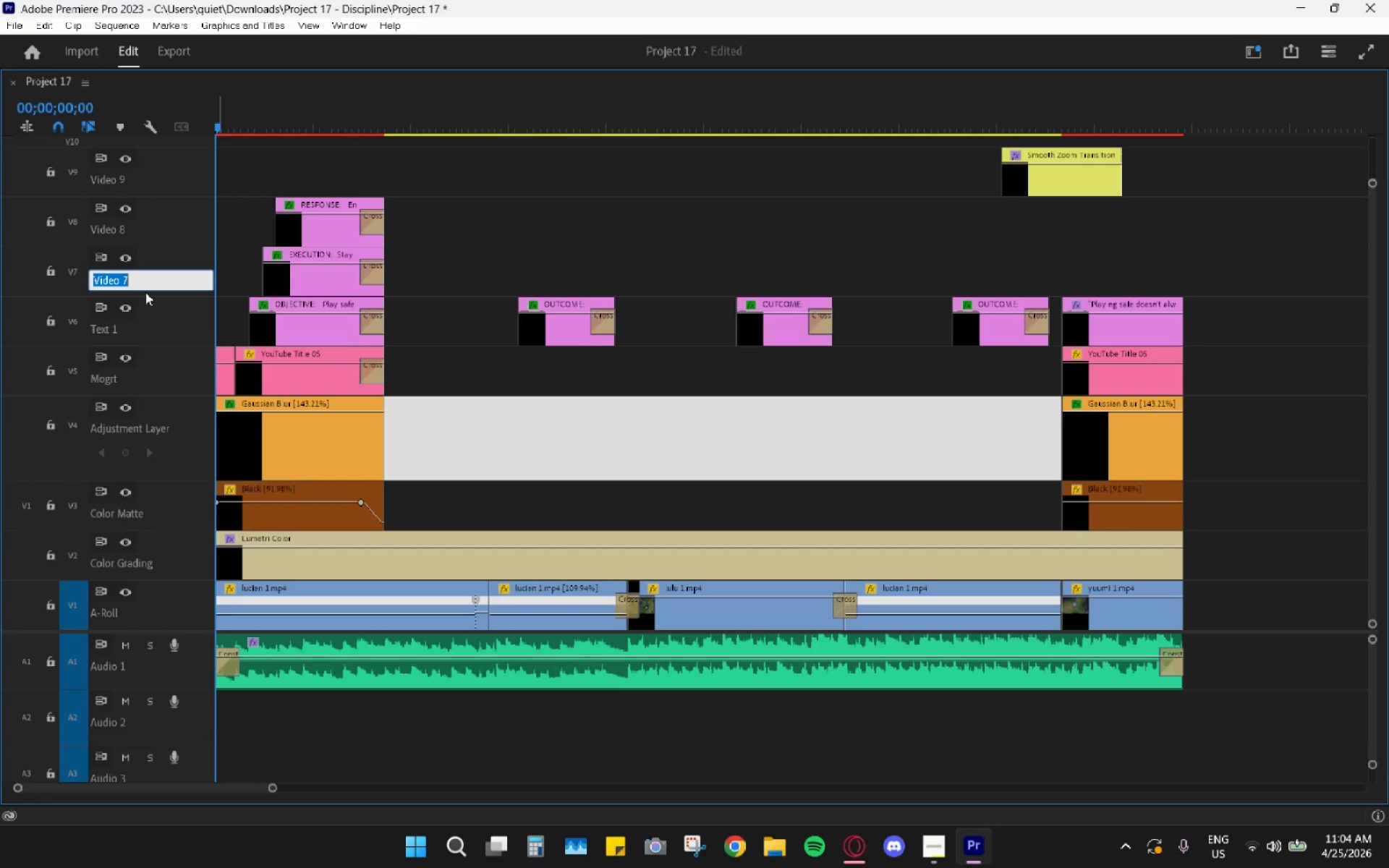 
type(Text 2)
 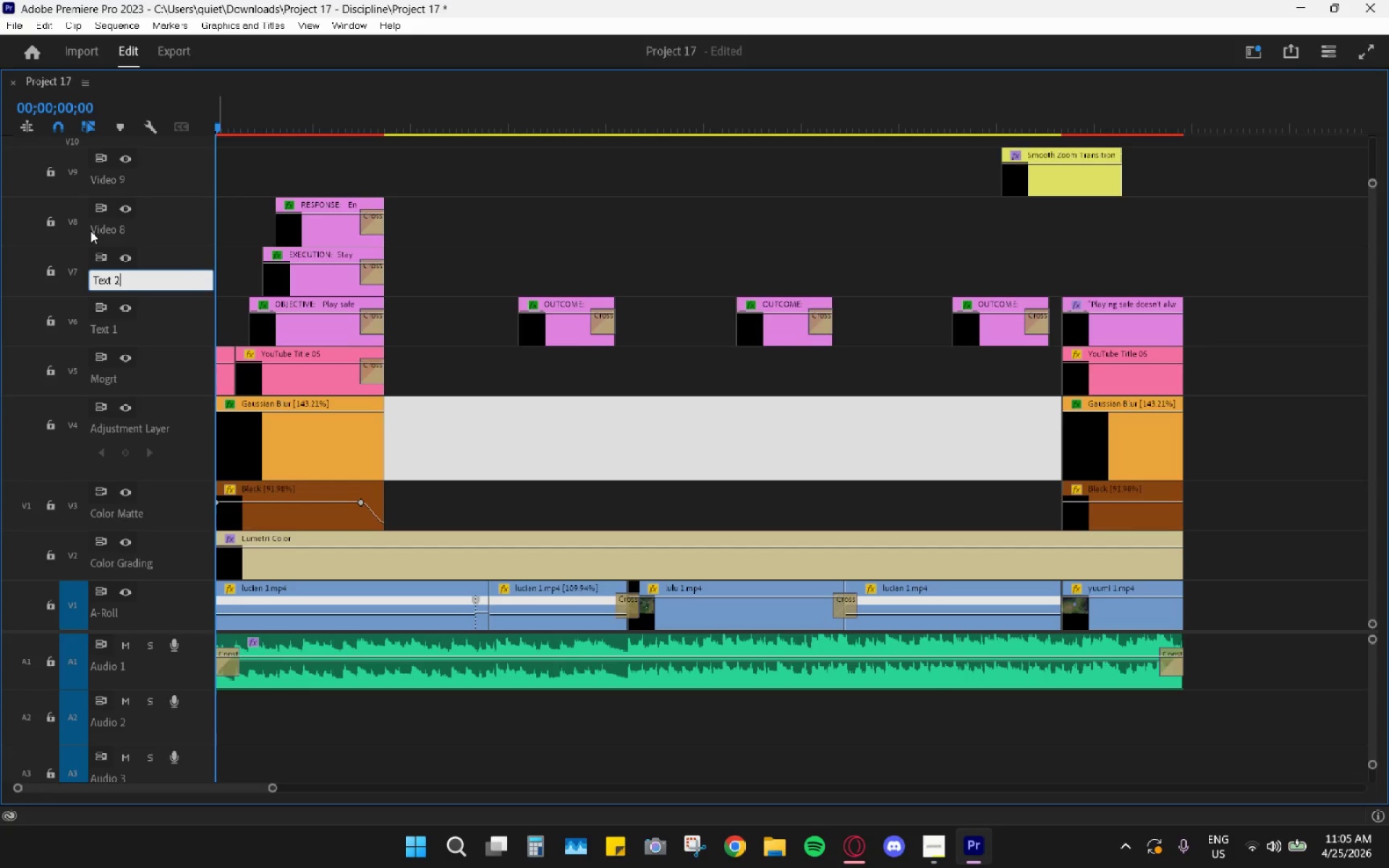 
left_click([109, 229])
 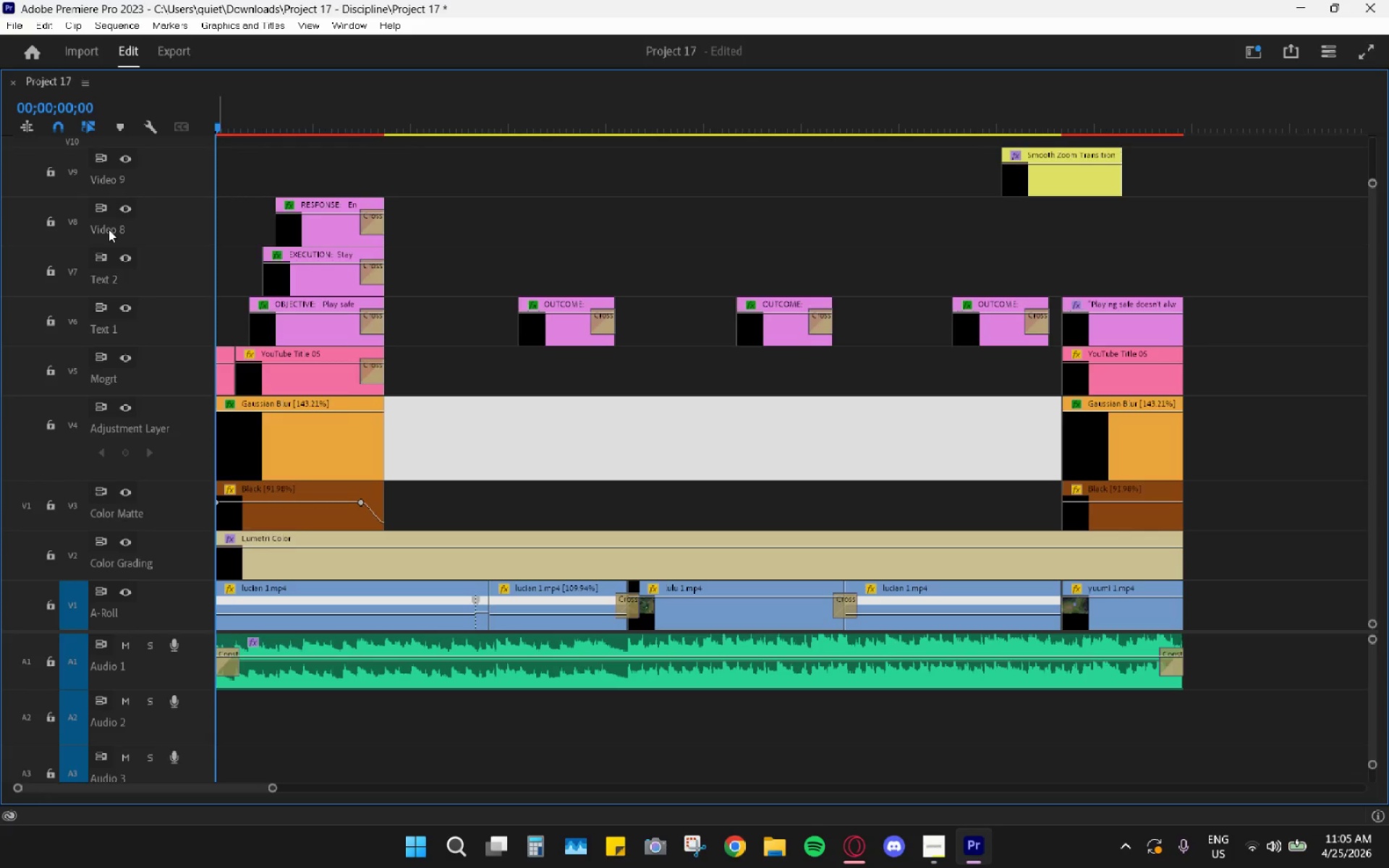 
right_click([109, 229])
 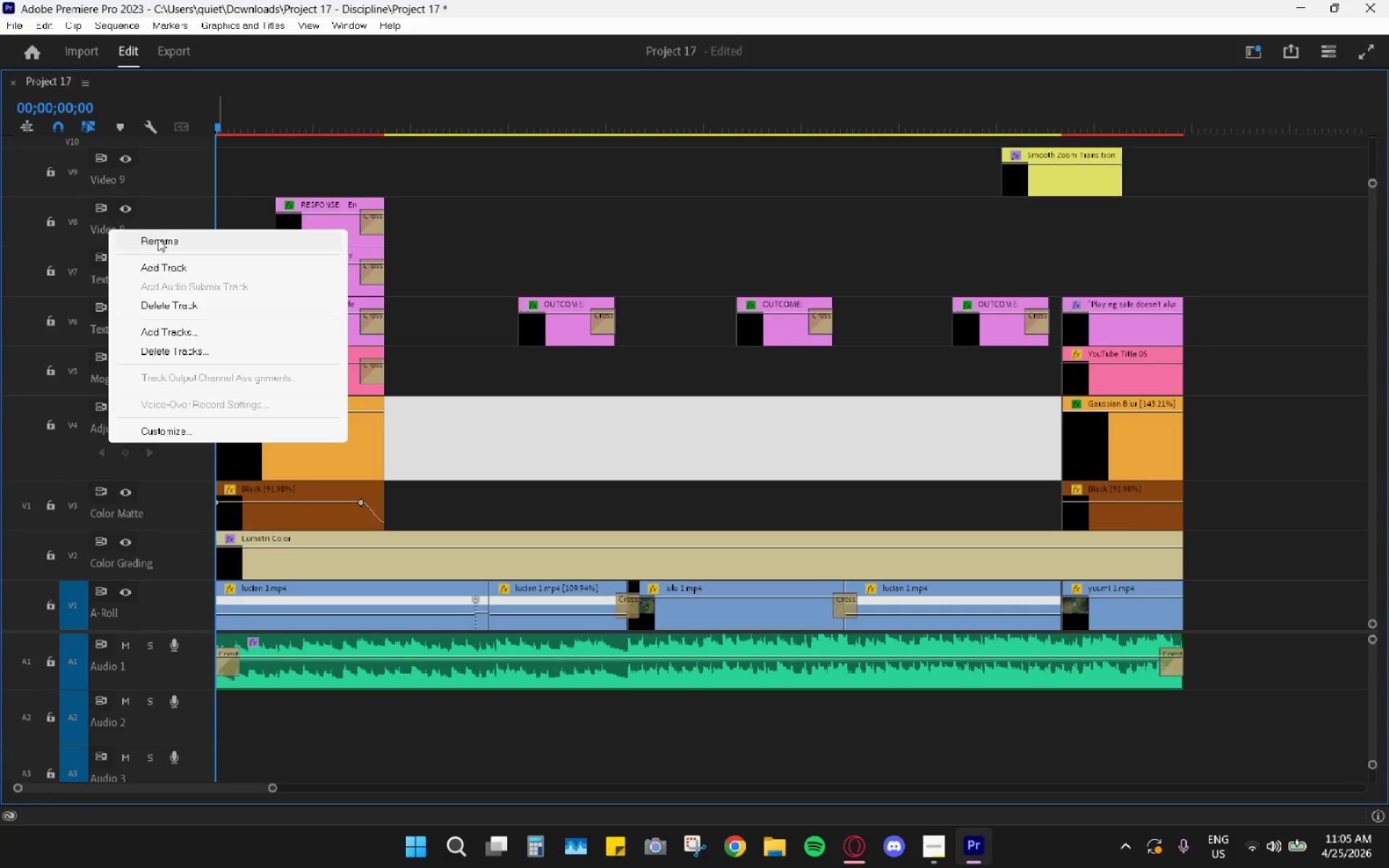 
left_click([158, 239])
 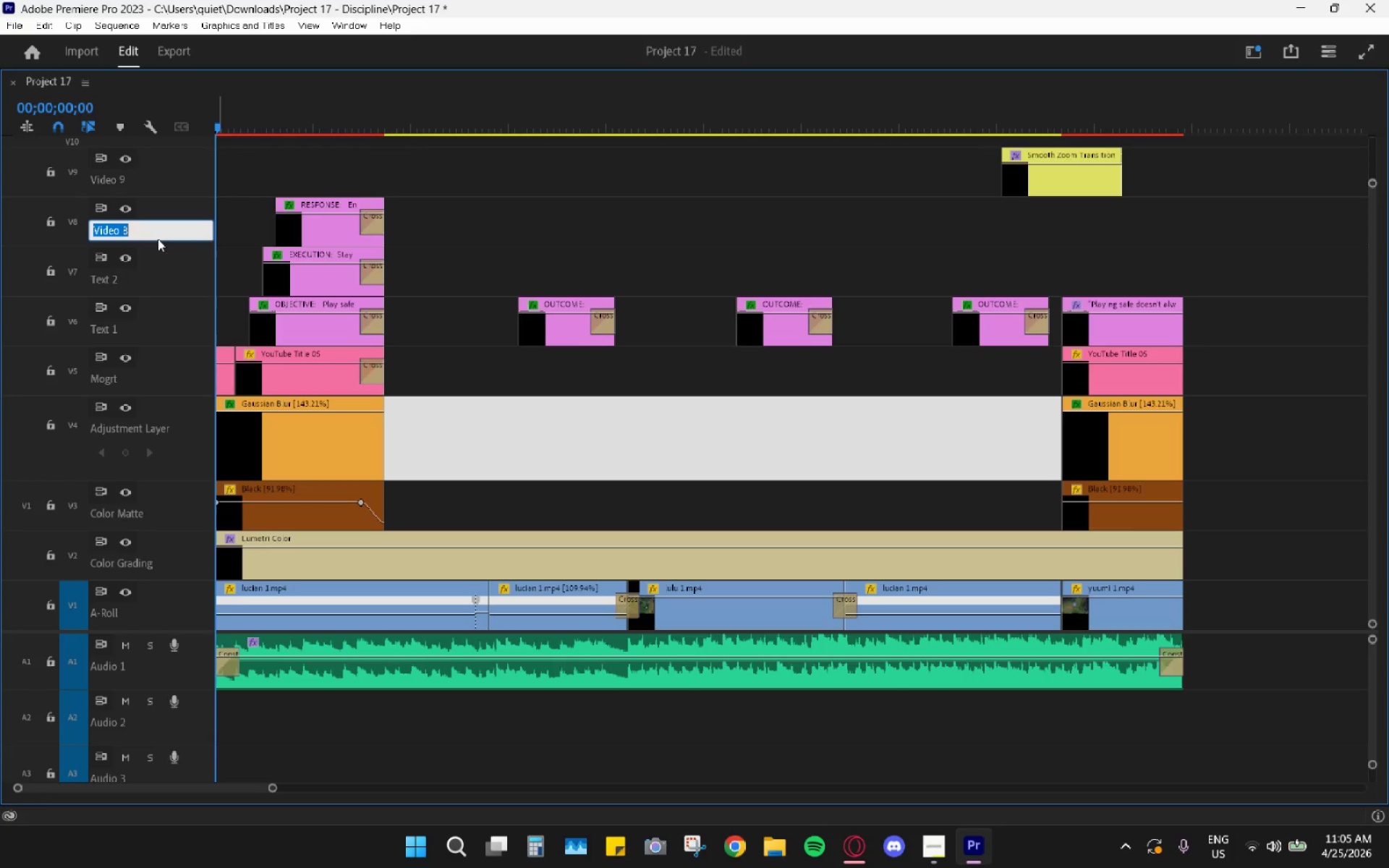 
type(Text 3)
 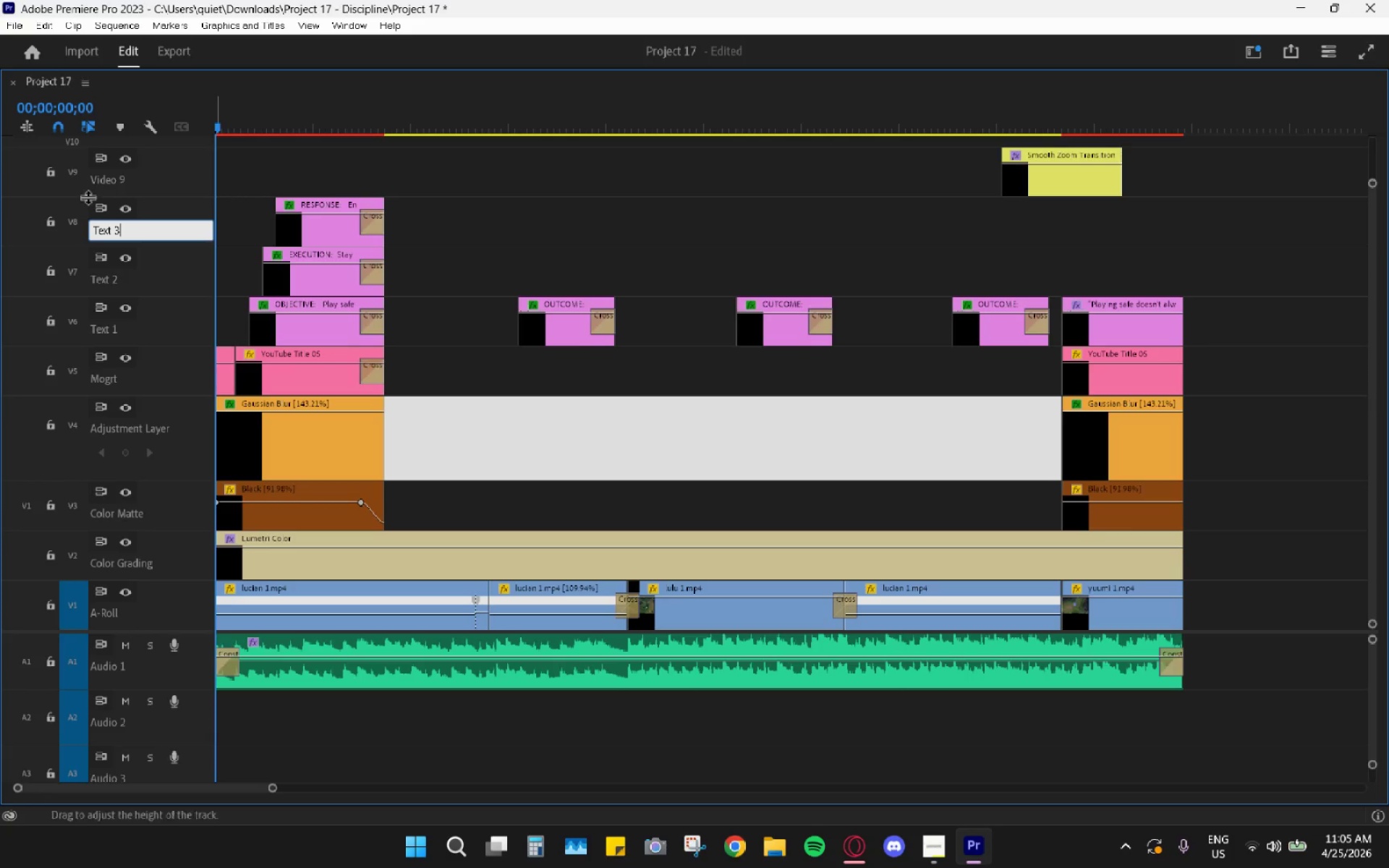 
right_click([114, 182])
 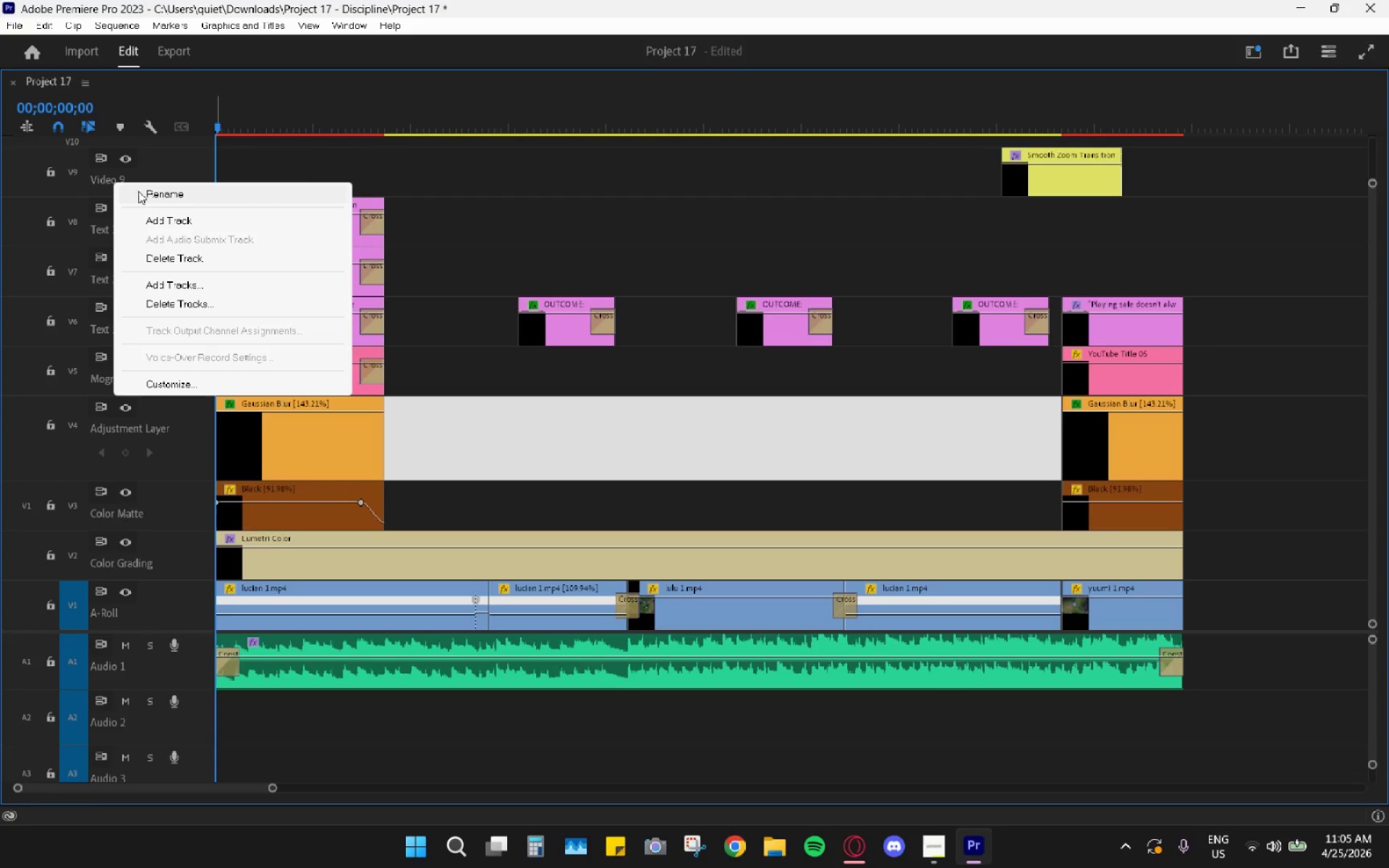 
left_click([138, 191])
 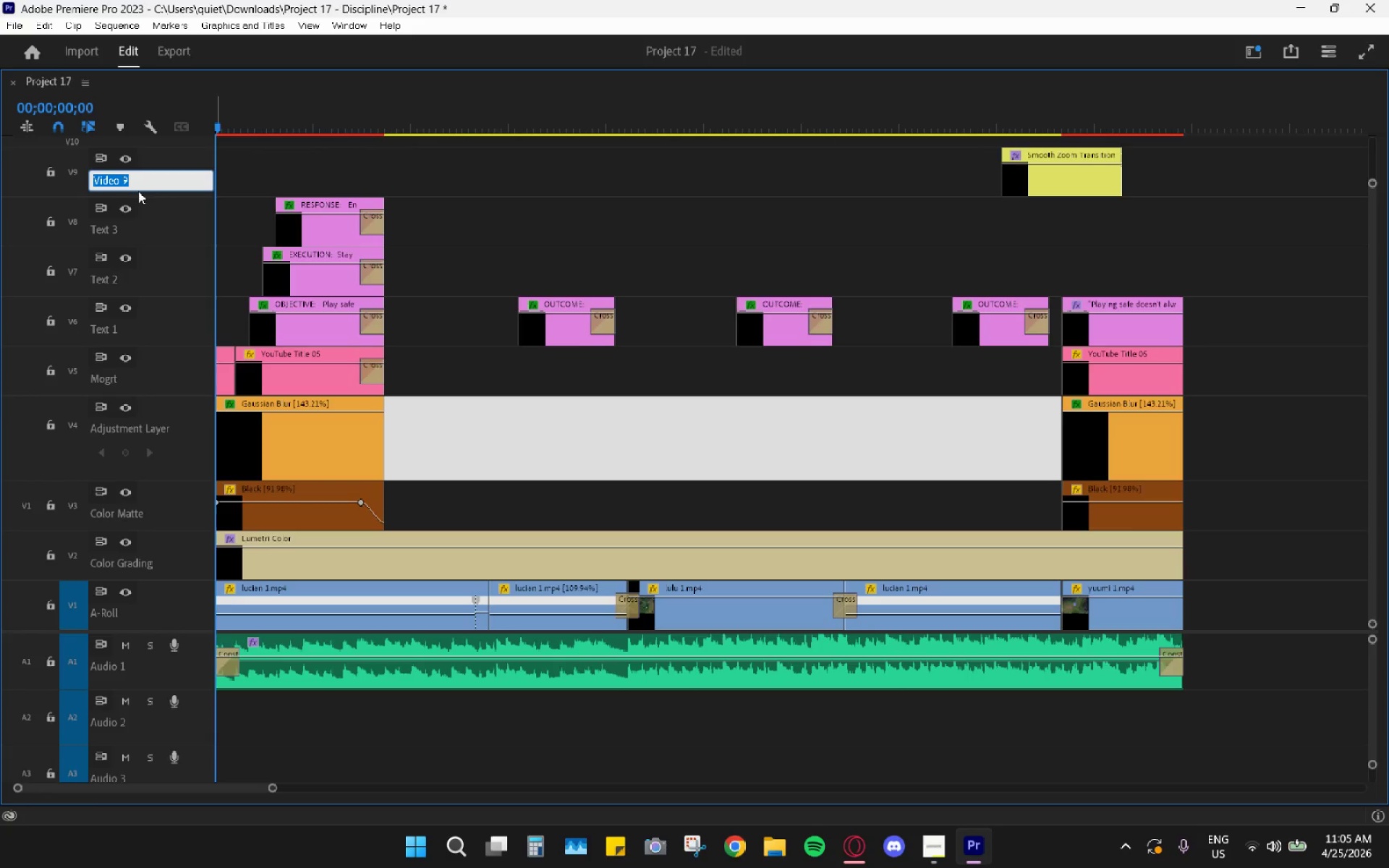 
type(Transition)
 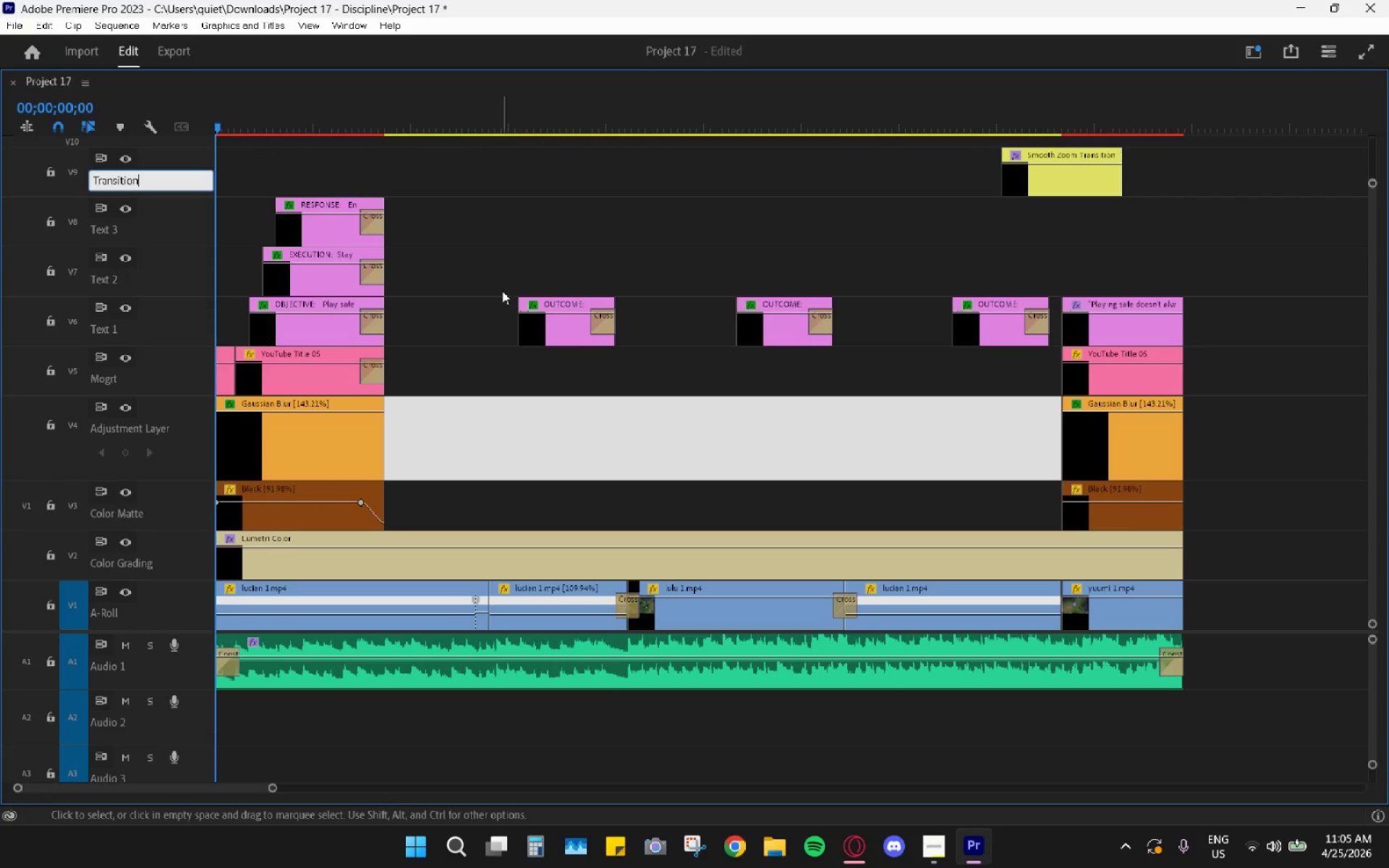 
left_click([493, 224])
 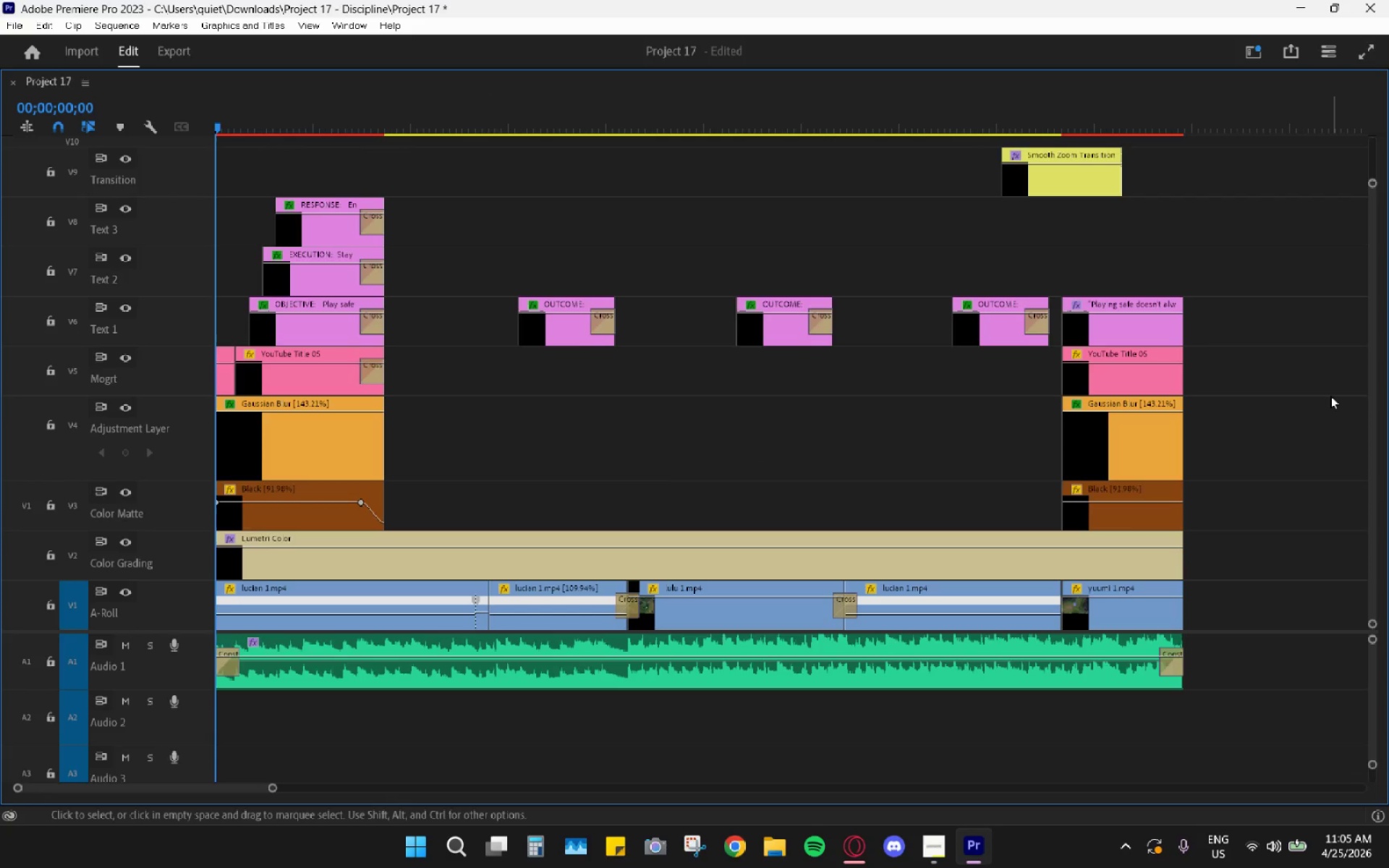 
wait(5.66)
 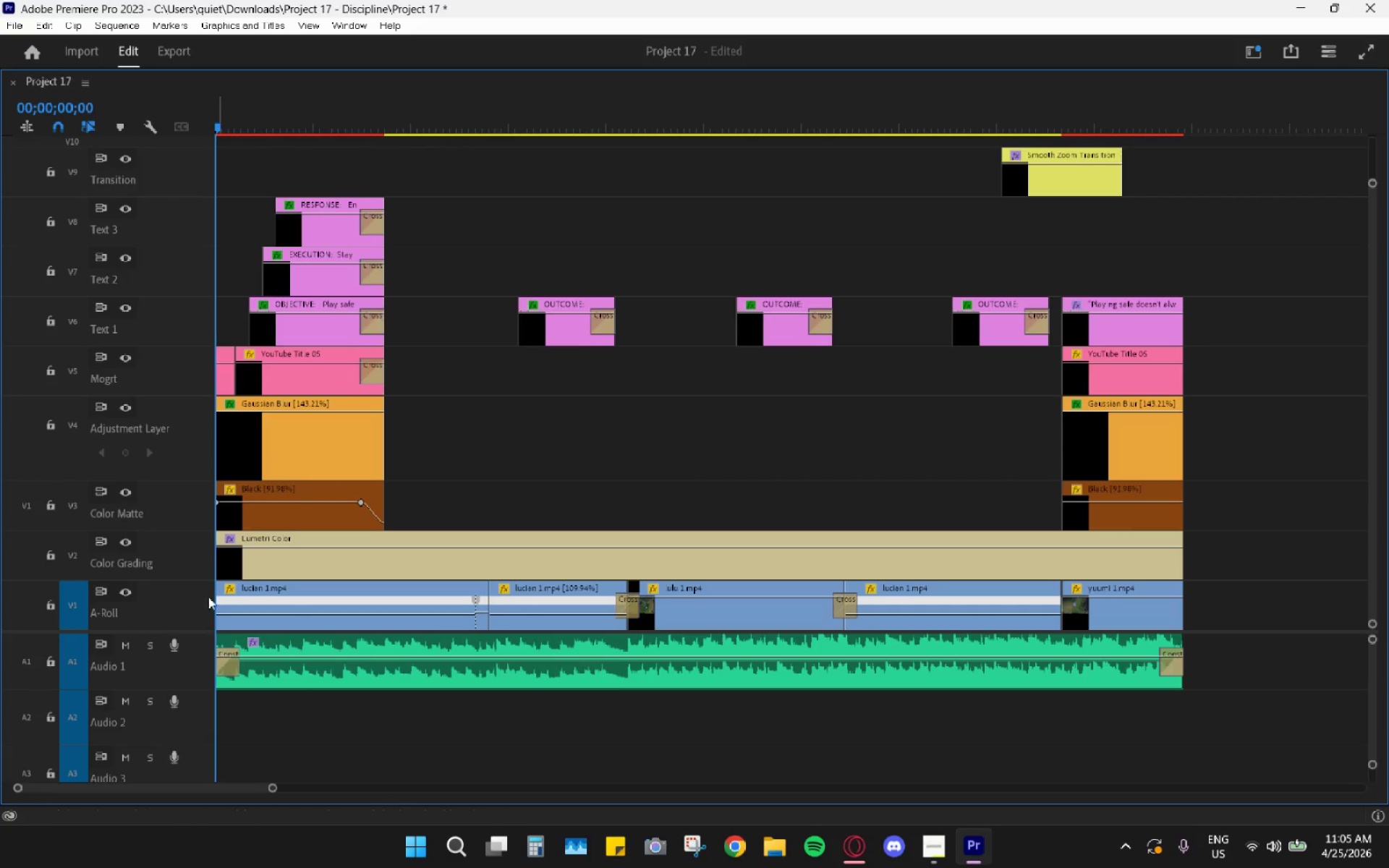 
left_click_drag(start_coordinate=[146, 396], to_coordinate=[139, 422])
 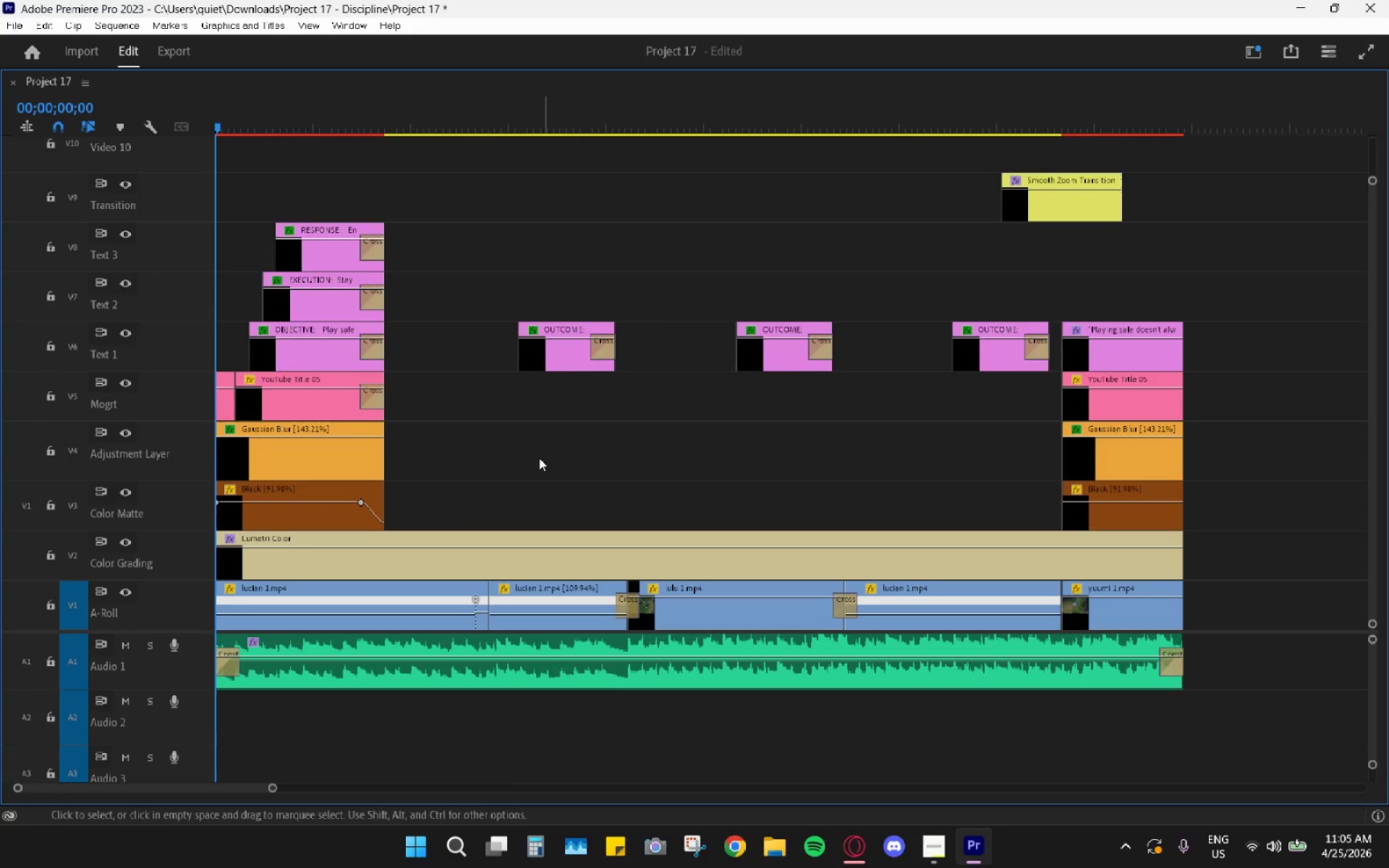 
scroll: coordinate [498, 522], scroll_direction: up, amount: 3.0
 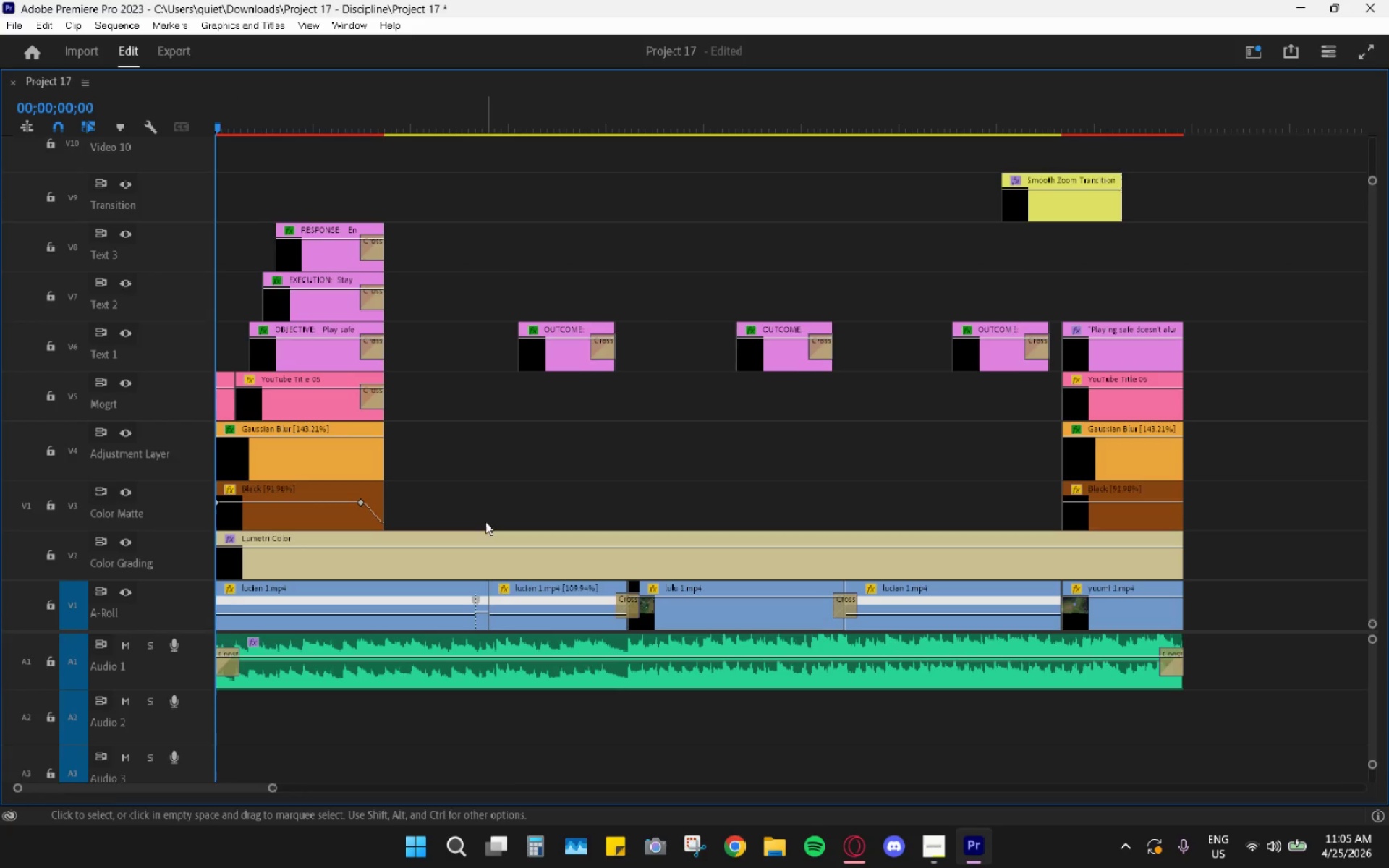 
mouse_move([356, 247])
 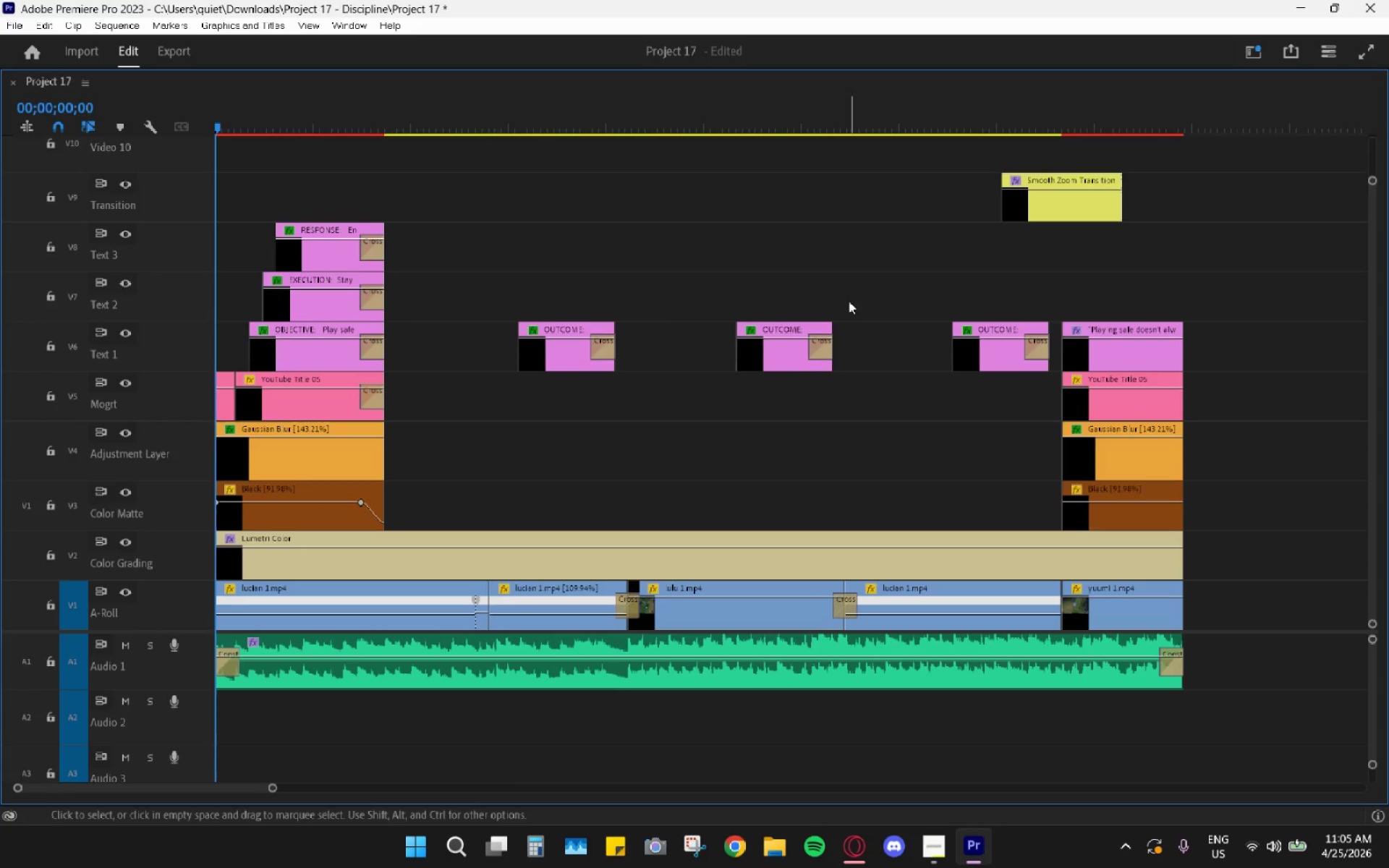 
hold_key(key=ControlLeft, duration=0.95)
scroll: coordinate [886, 342], scroll_direction: up, amount: 1.0
 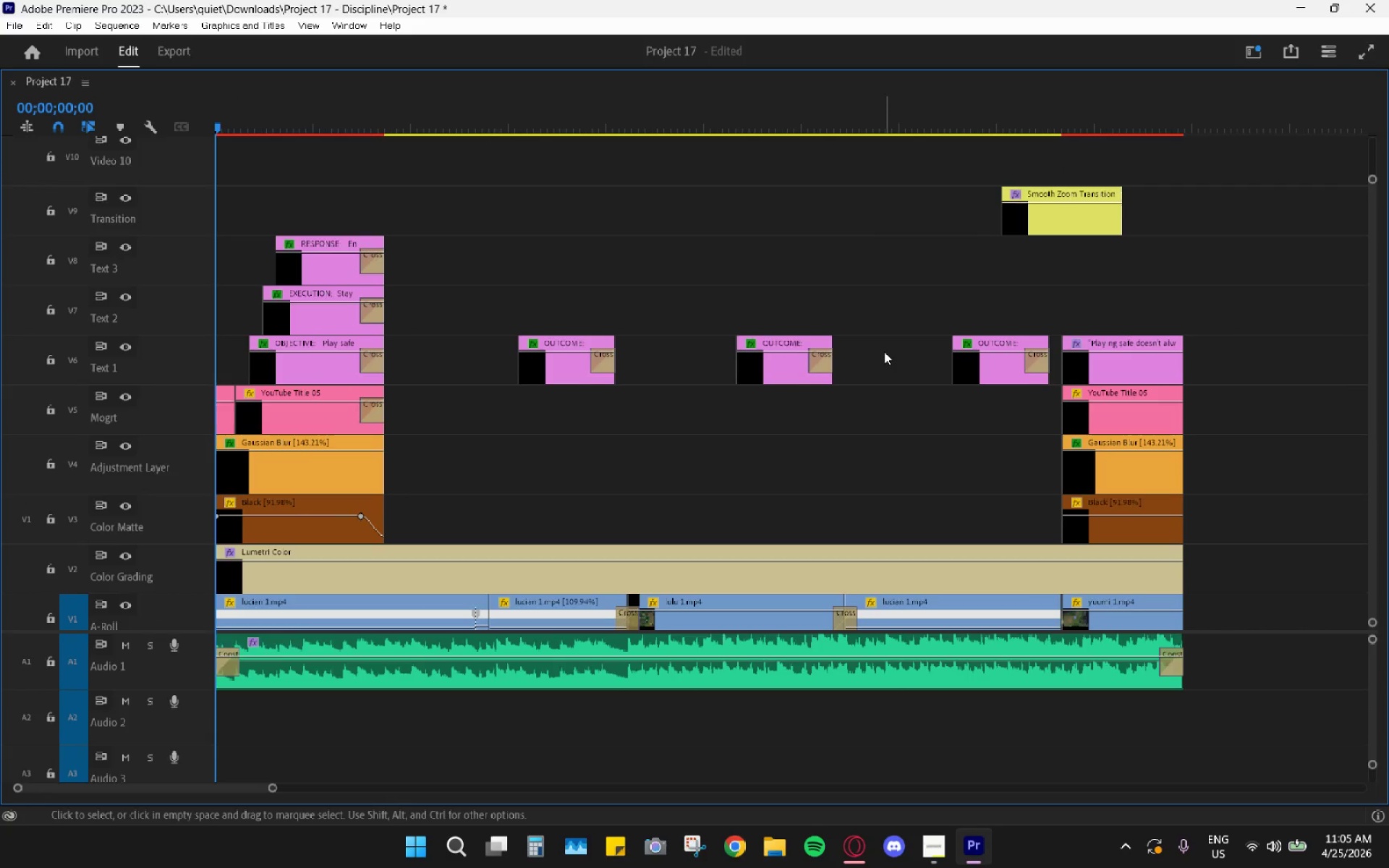 
hold_key(key=ControlLeft, duration=0.83)
scroll: coordinate [878, 368], scroll_direction: none, amount: 0.0
 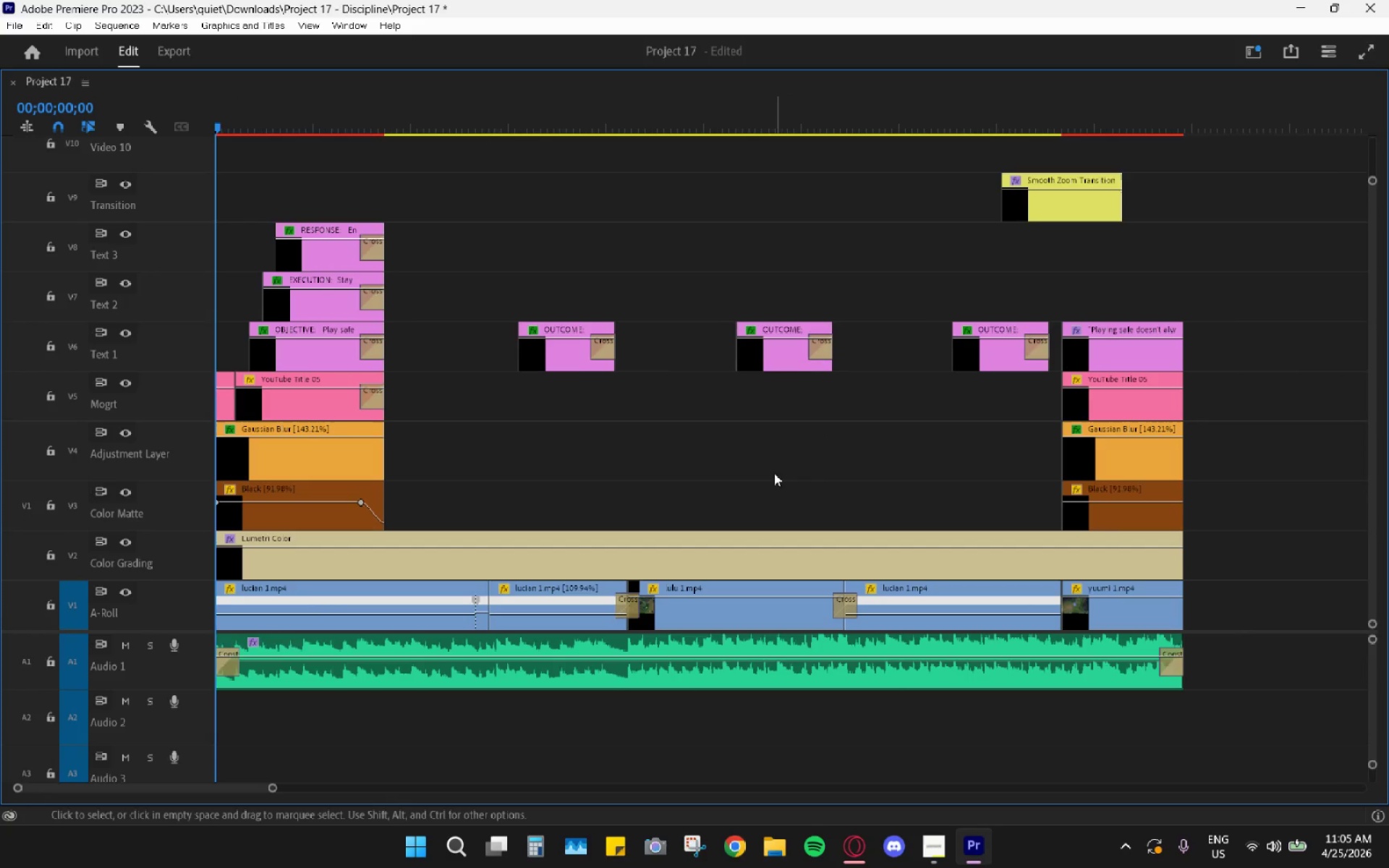 
hold_key(key=AltLeft, duration=0.91)
scroll: coordinate [755, 482], scroll_direction: none, amount: 0.0
 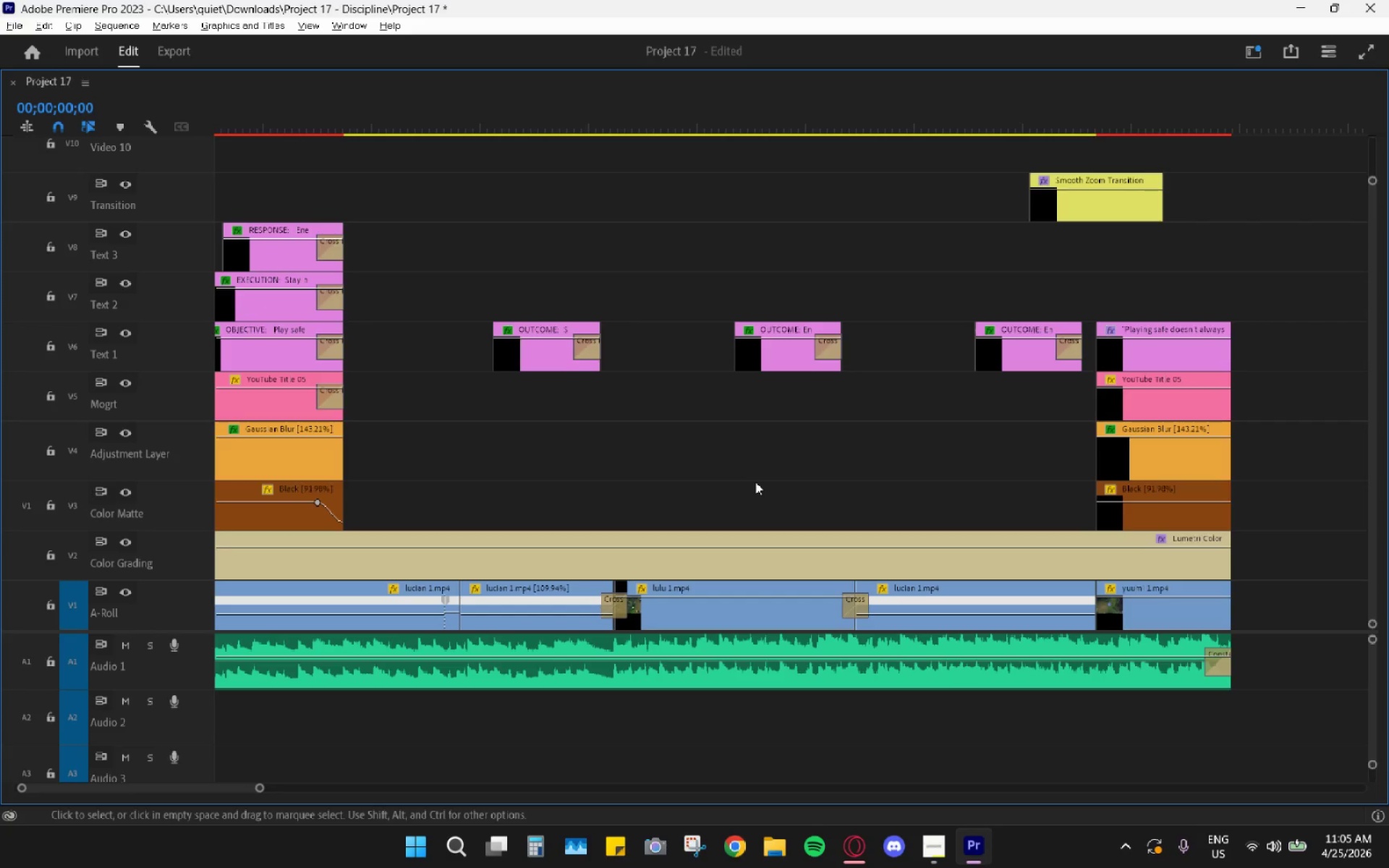 
scroll: coordinate [755, 482], scroll_direction: up, amount: 2.0
 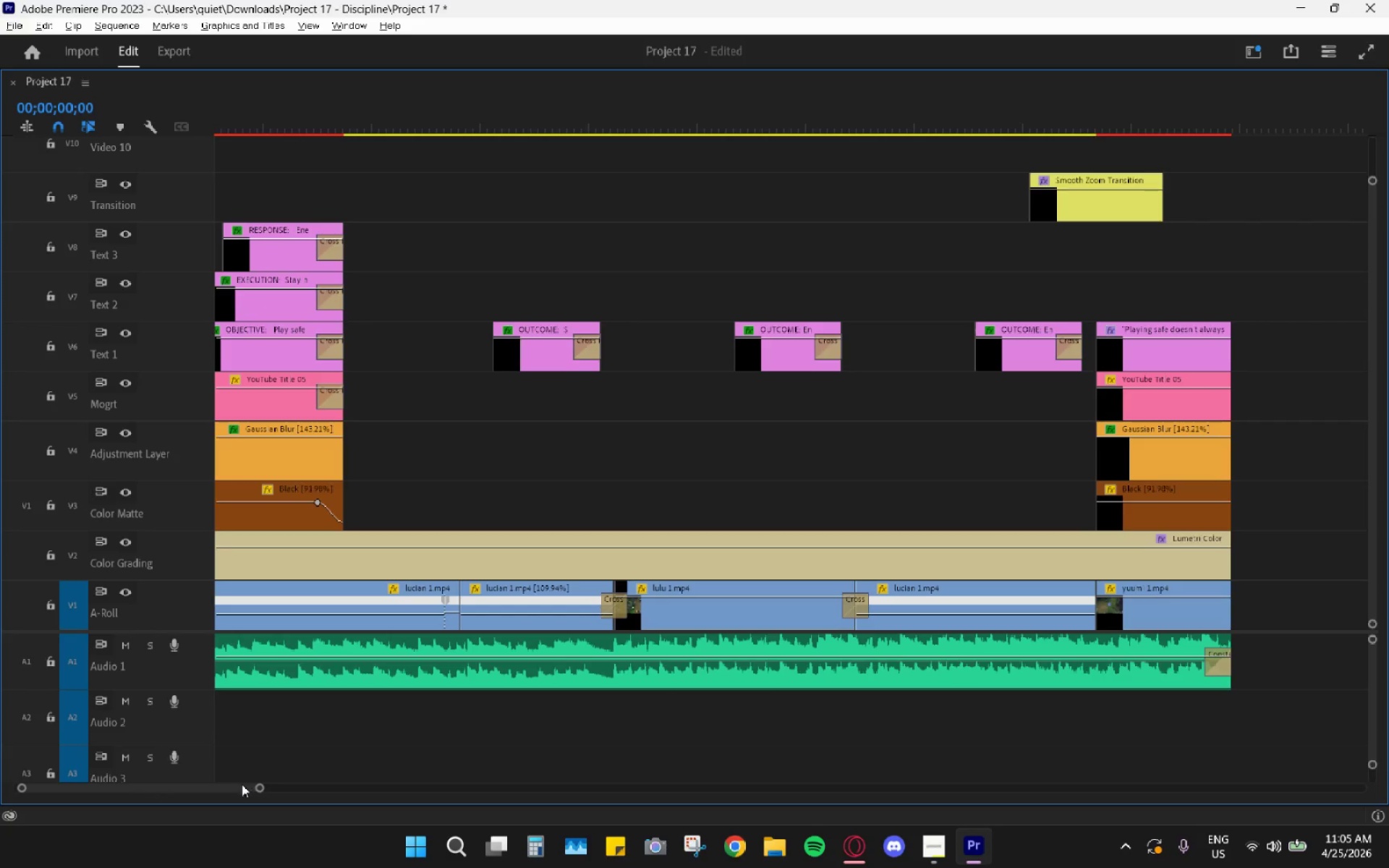 
hold_key(key=AltLeft, duration=0.8)
scroll: coordinate [443, 697], scroll_direction: up, amount: 1.0
 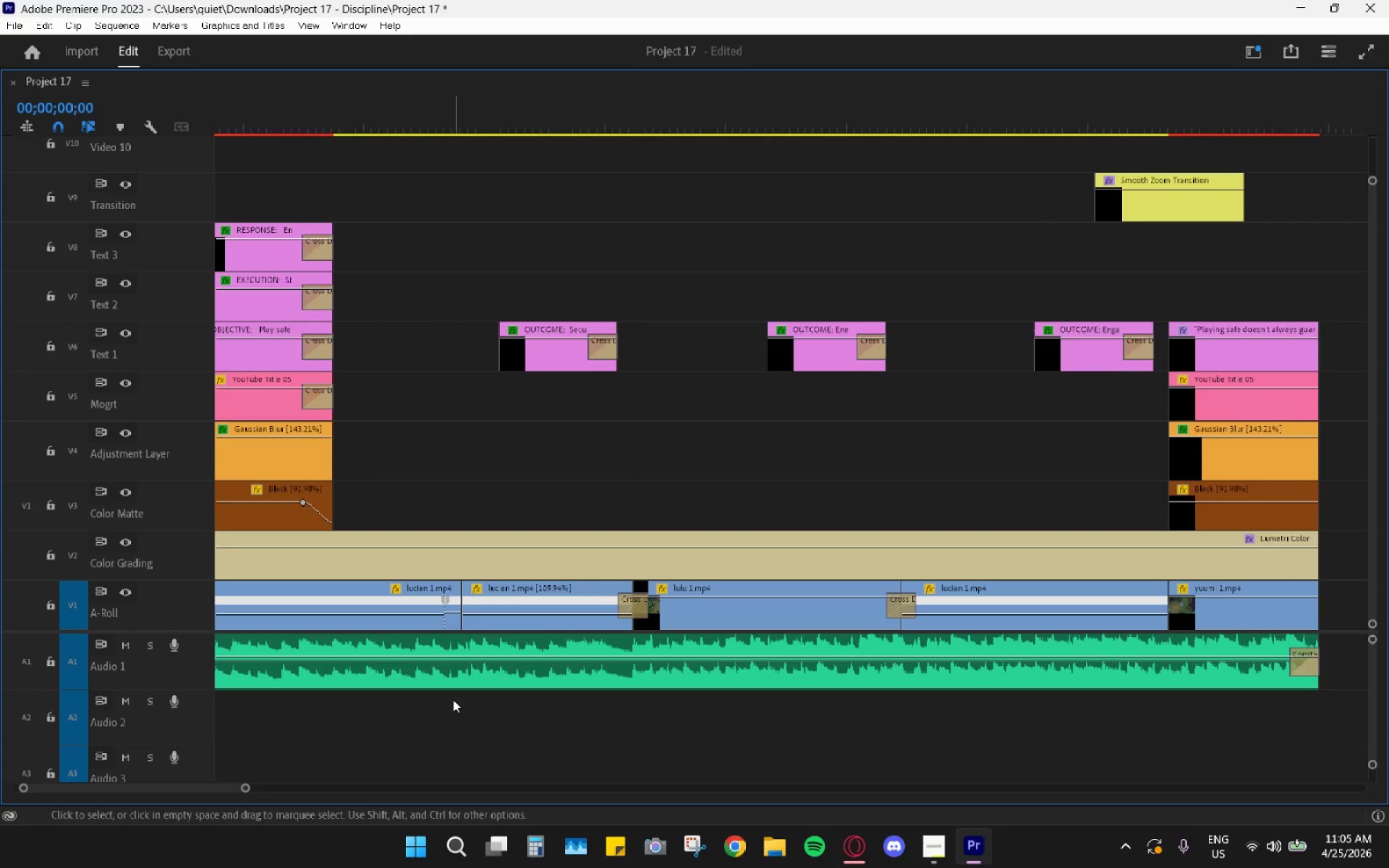 
hold_key(key=AltLeft, duration=0.7)
scroll: coordinate [453, 699], scroll_direction: none, amount: 0.0
 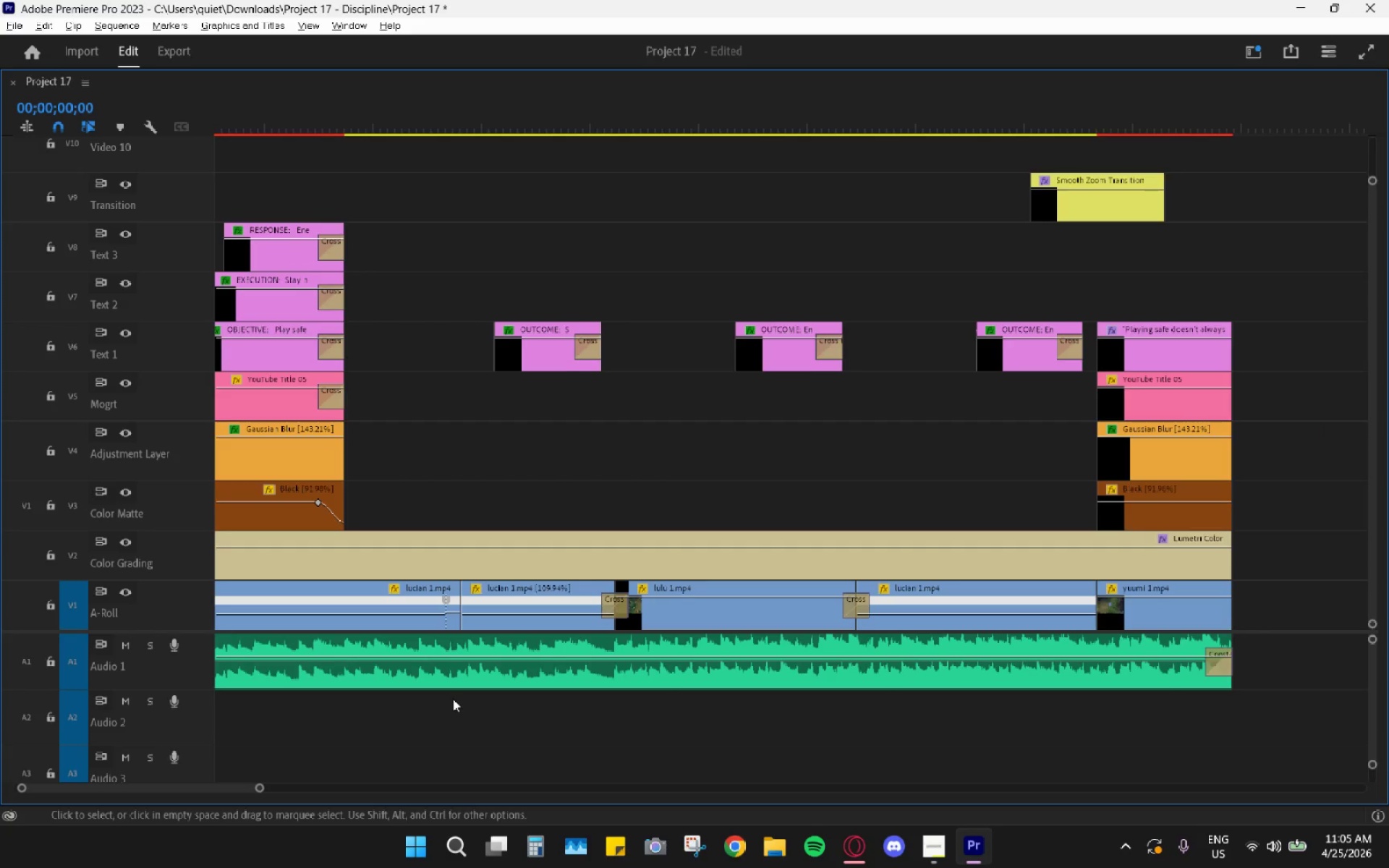 
scroll: coordinate [453, 699], scroll_direction: up, amount: 1.0
 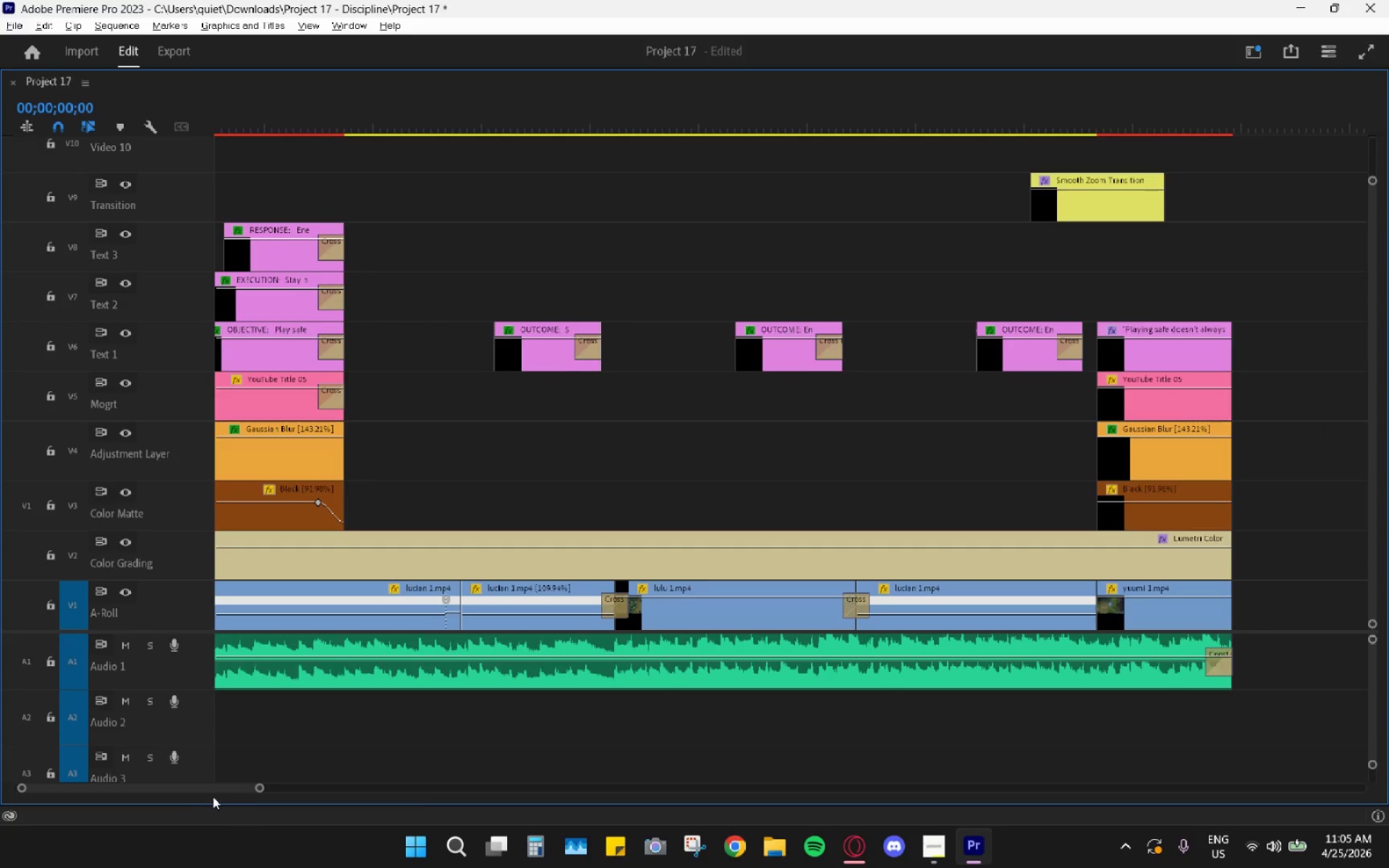 
left_click_drag(start_coordinate=[194, 790], to_coordinate=[0, 754])
 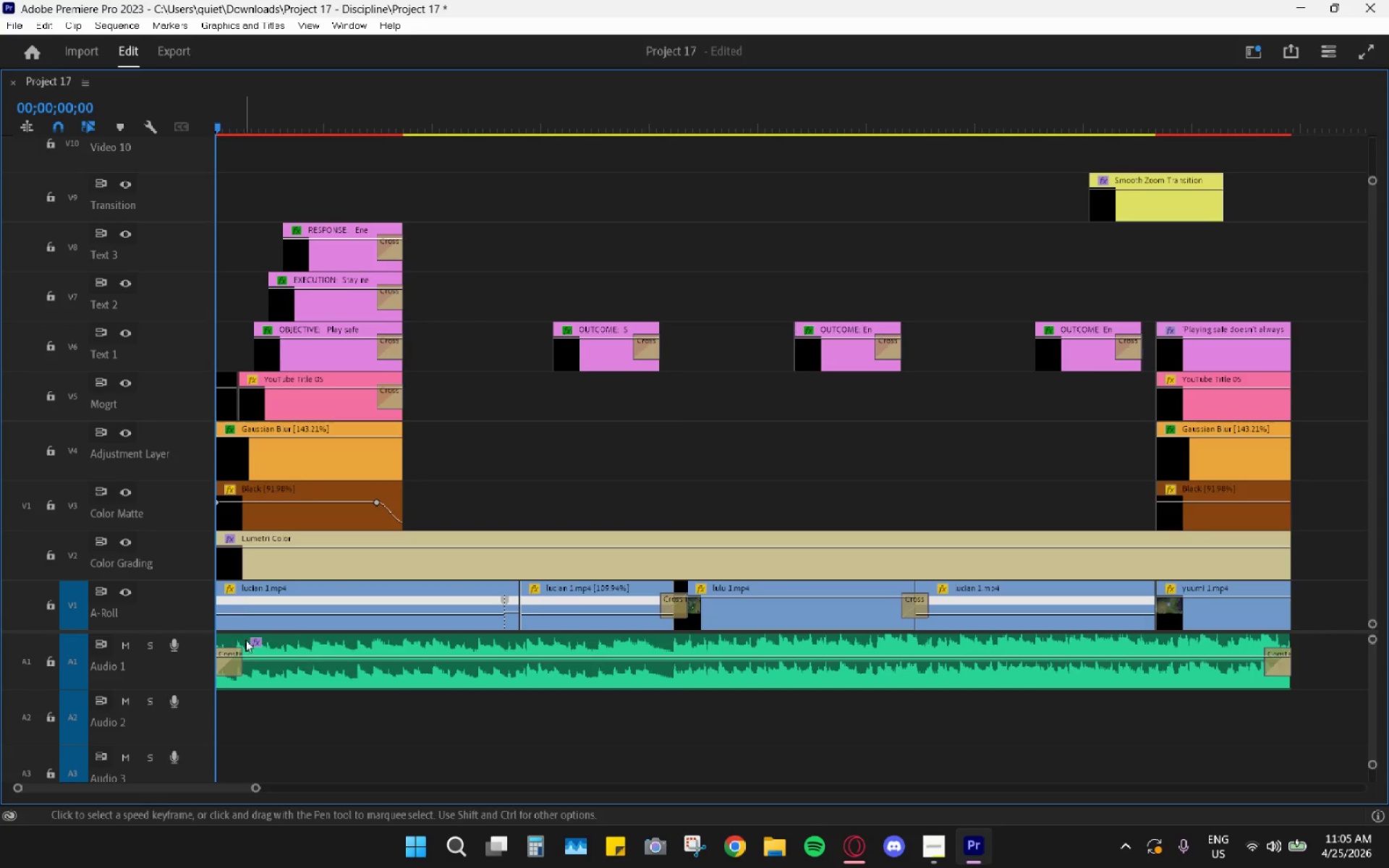 
right_click([116, 668])
 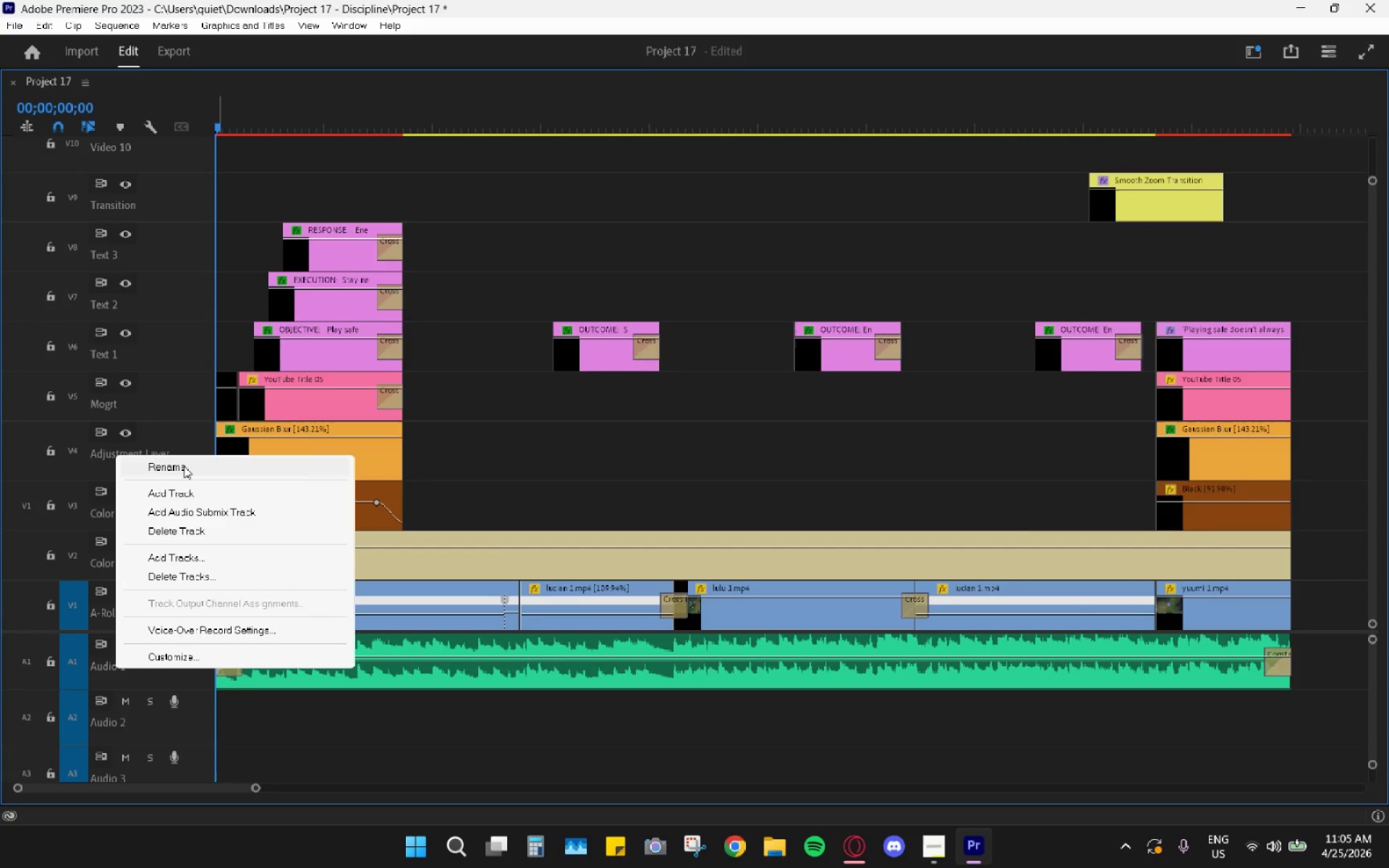 
left_click_drag(start_coordinate=[184, 466], to_coordinate=[186, 461])
 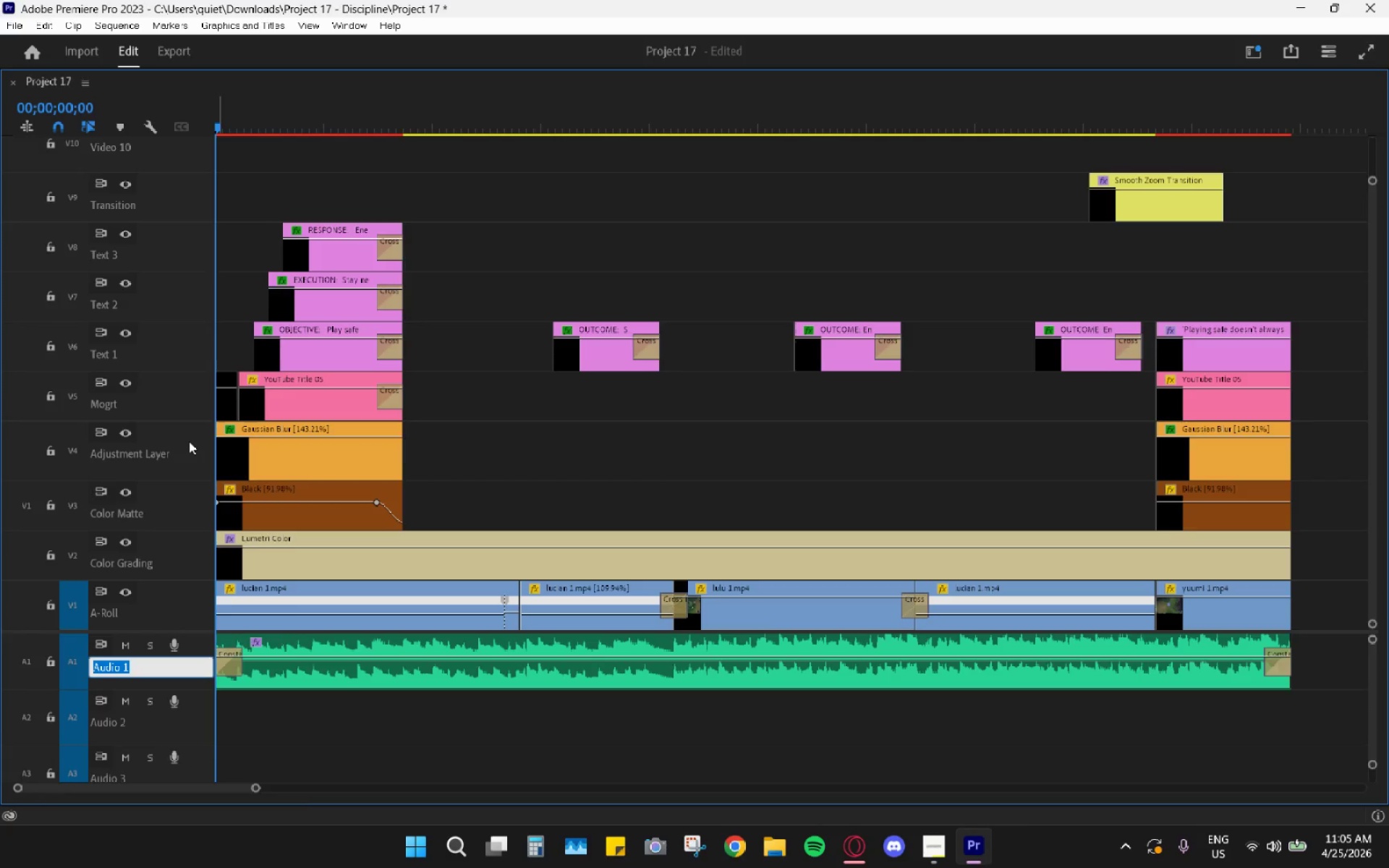 
type(Music)
 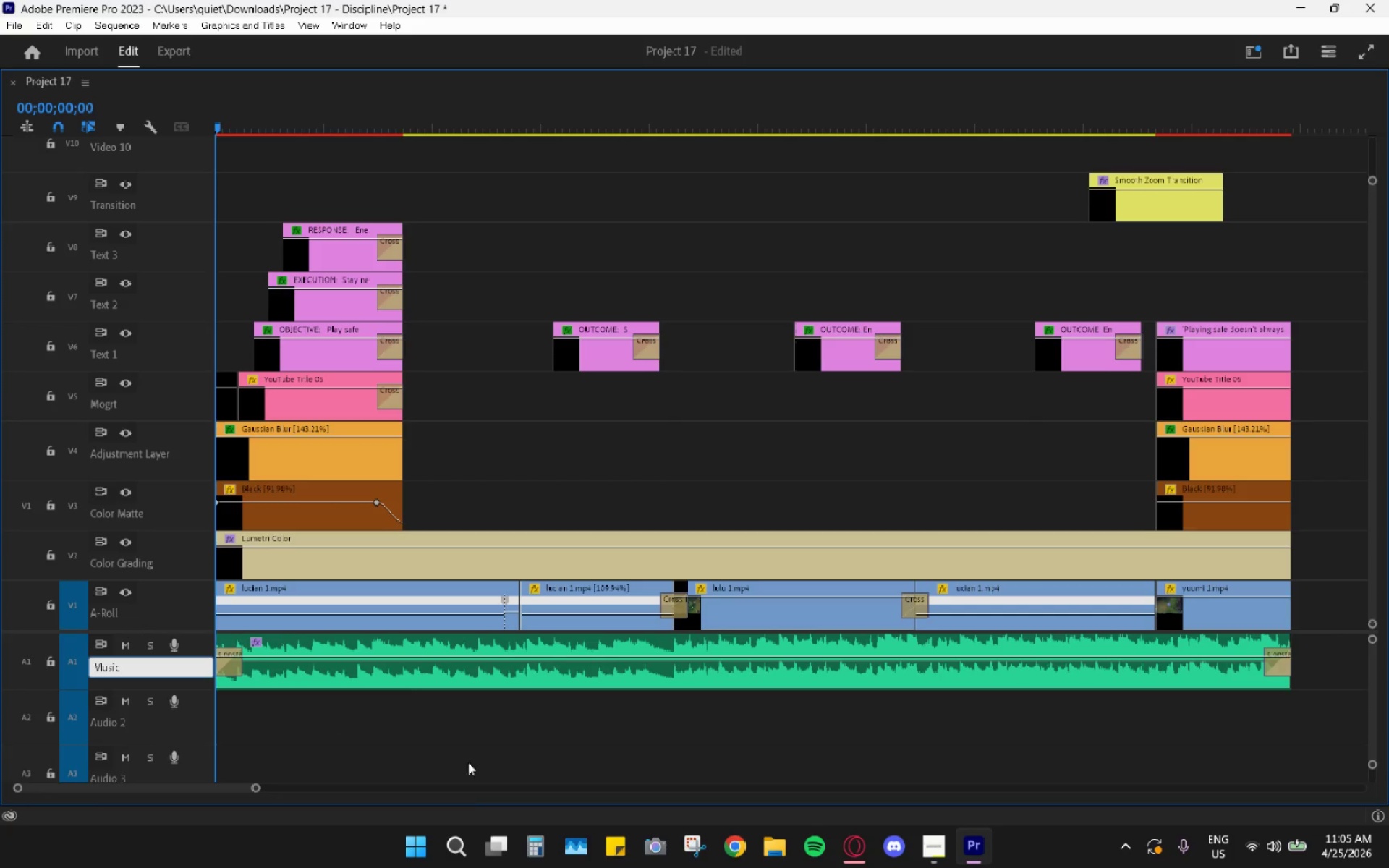 
left_click([444, 730])
 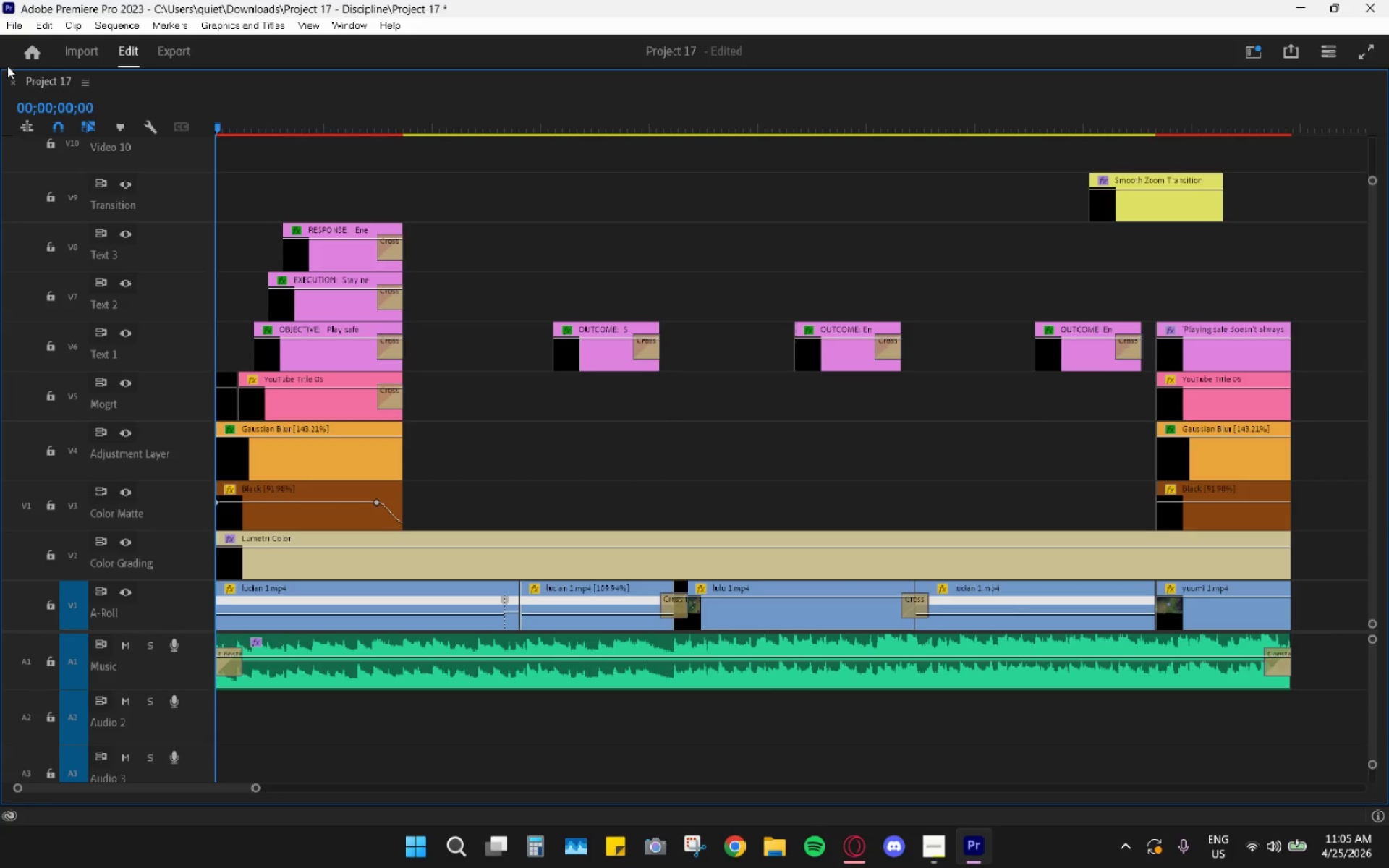 
left_click([15, 27])
 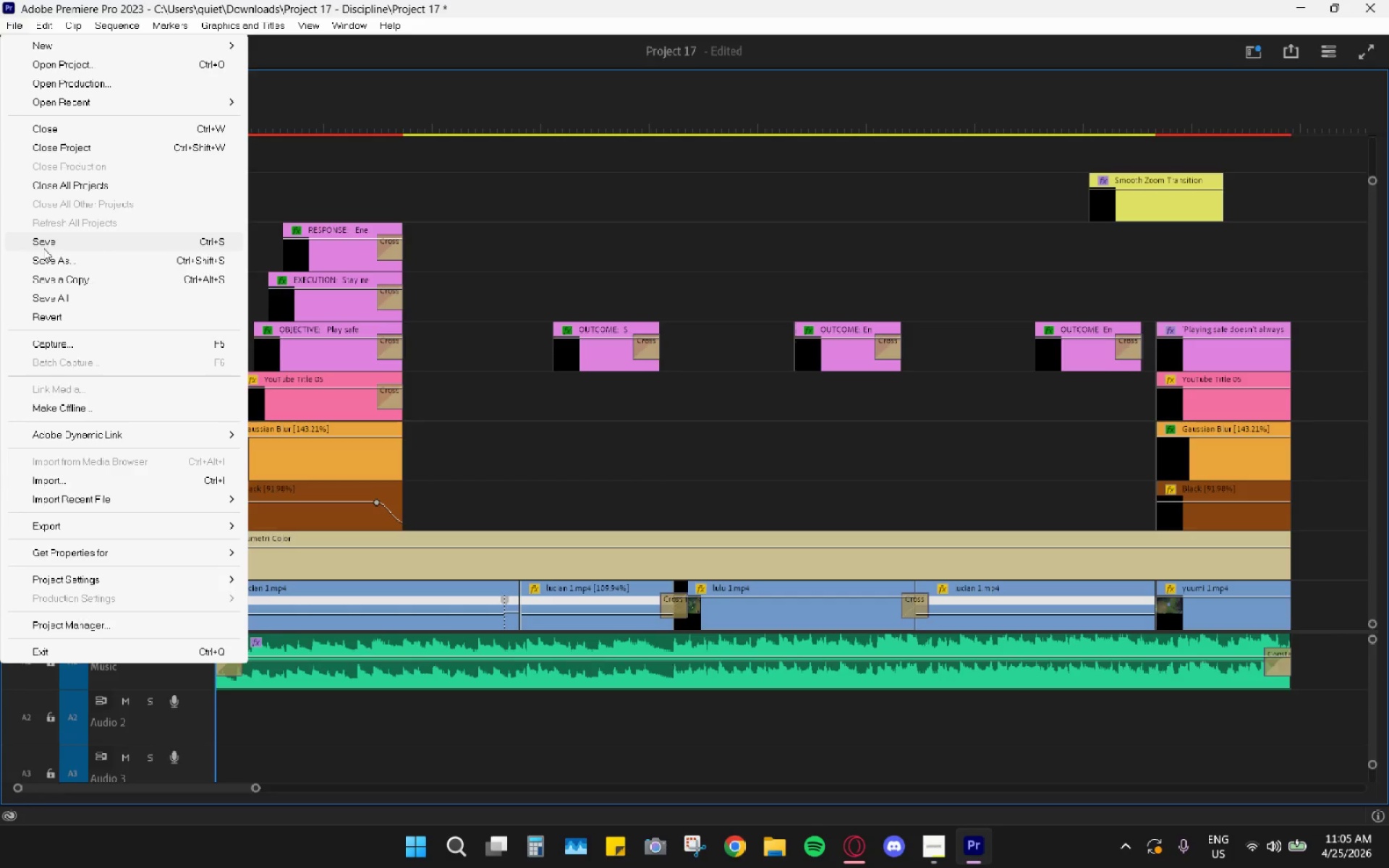 
left_click([43, 247])
 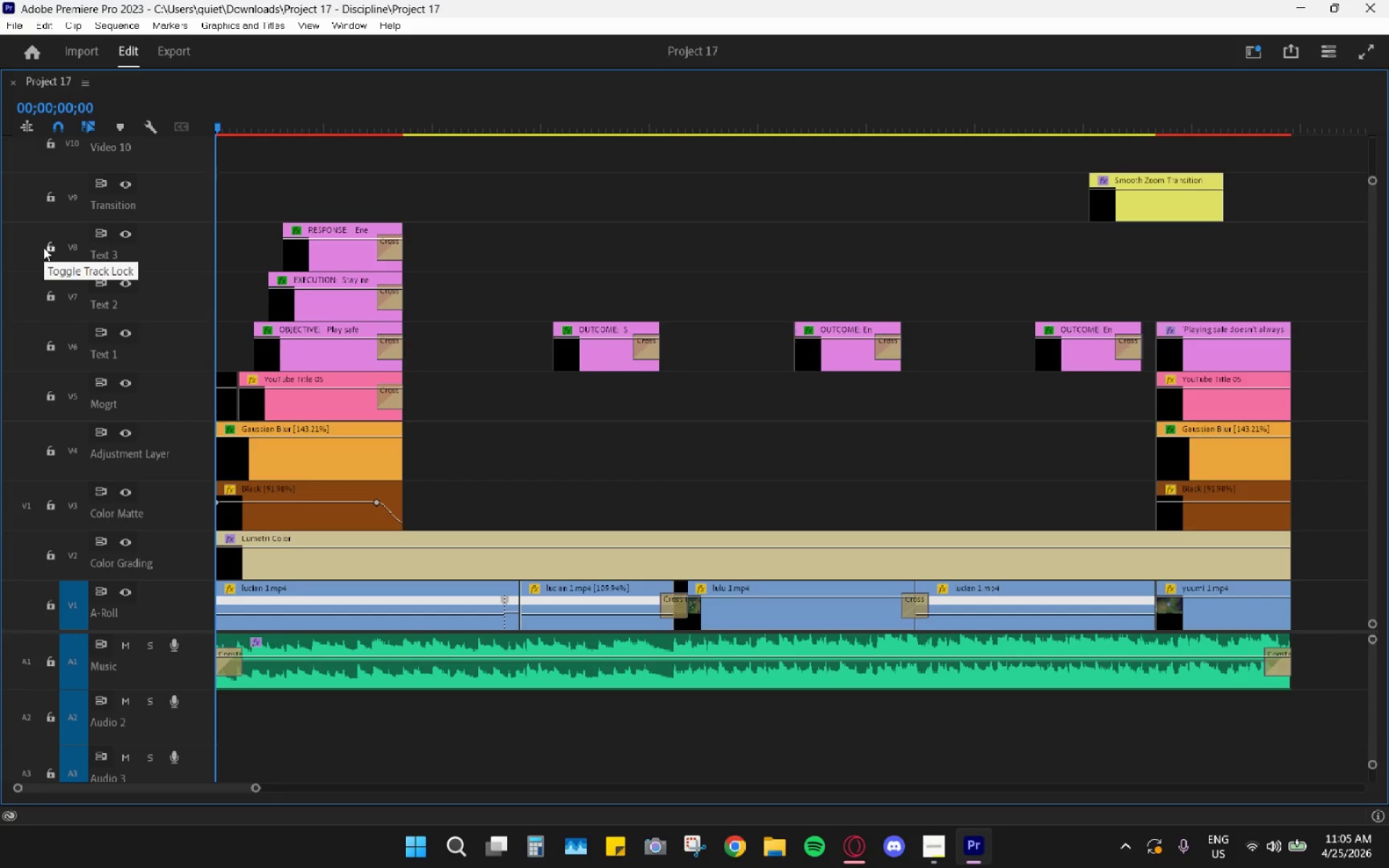 
key(PrintScreen)
 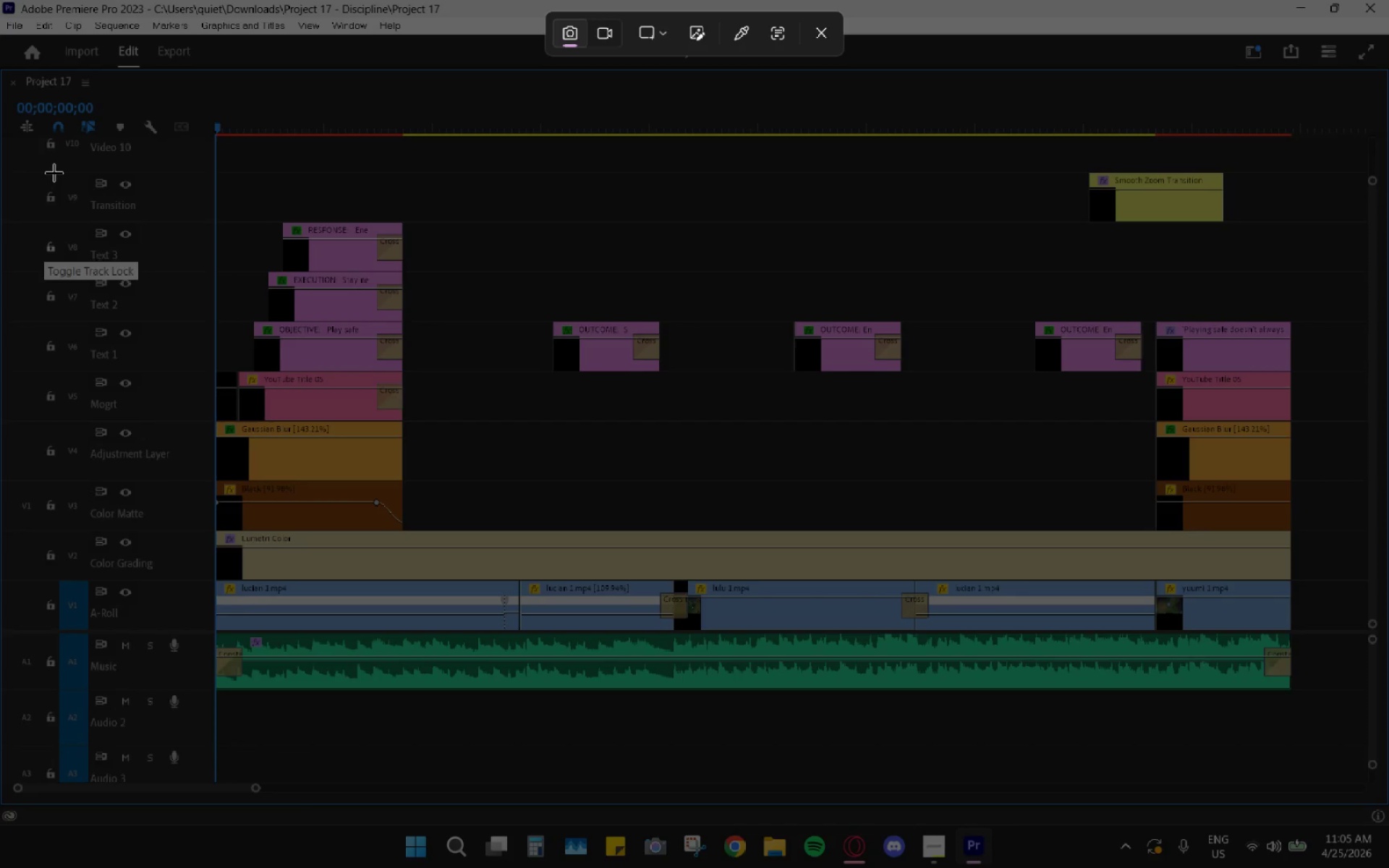 
key(Escape)